 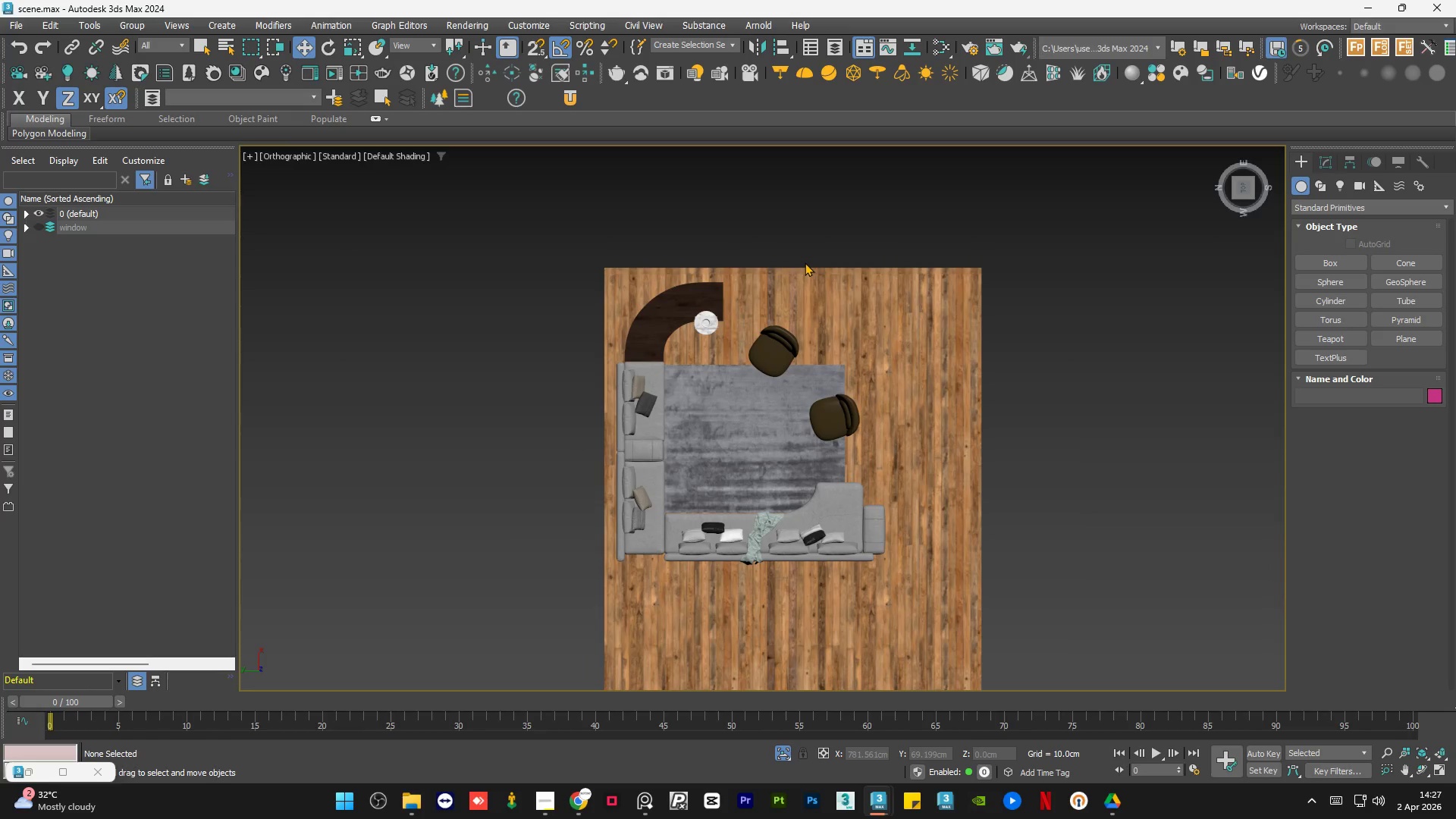 
scroll: coordinate [877, 388], scroll_direction: down, amount: 1.0
 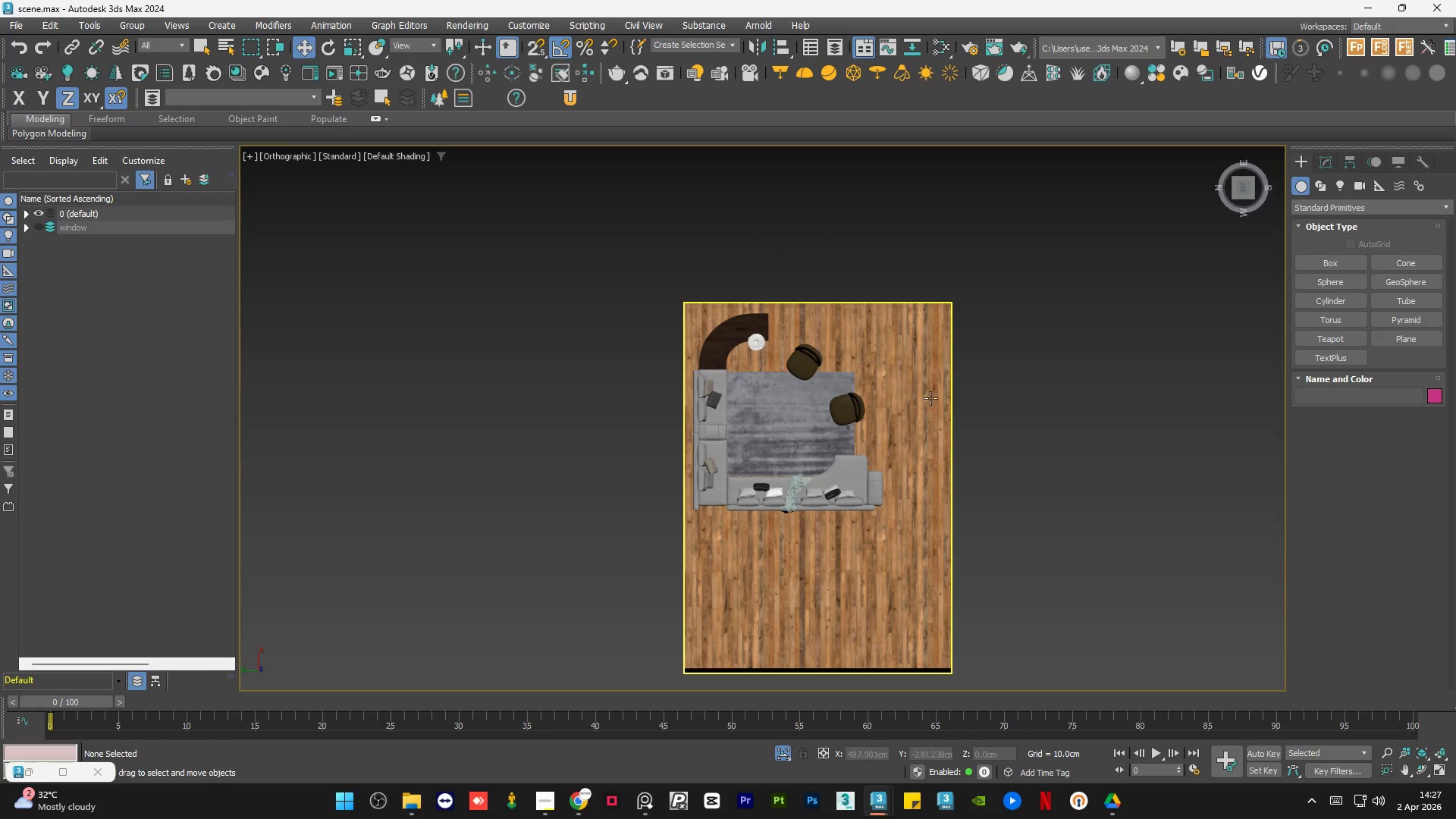 
hold_key(key=AltLeft, duration=1.52)
 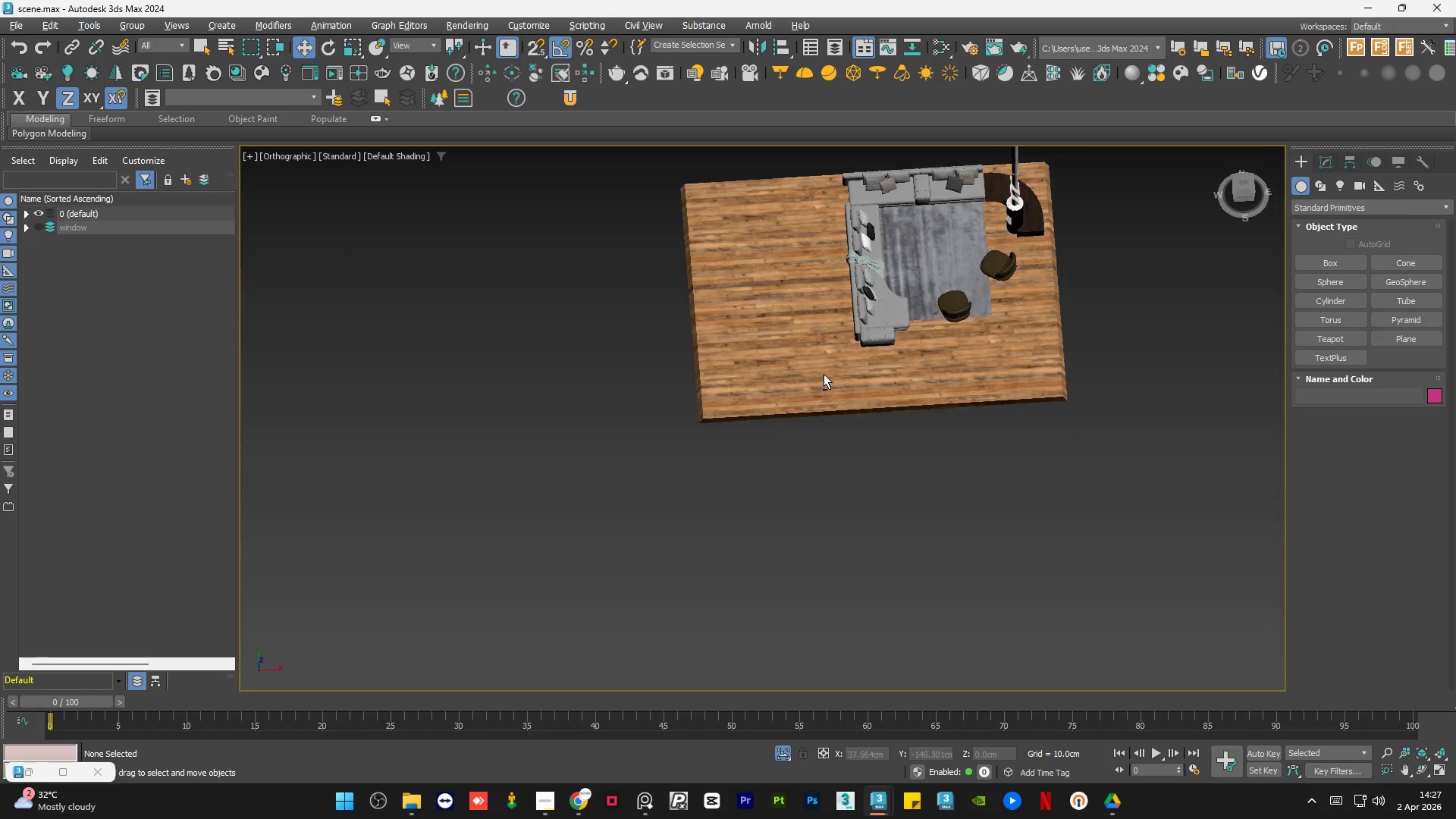 
hold_key(key=AltLeft, duration=0.62)
 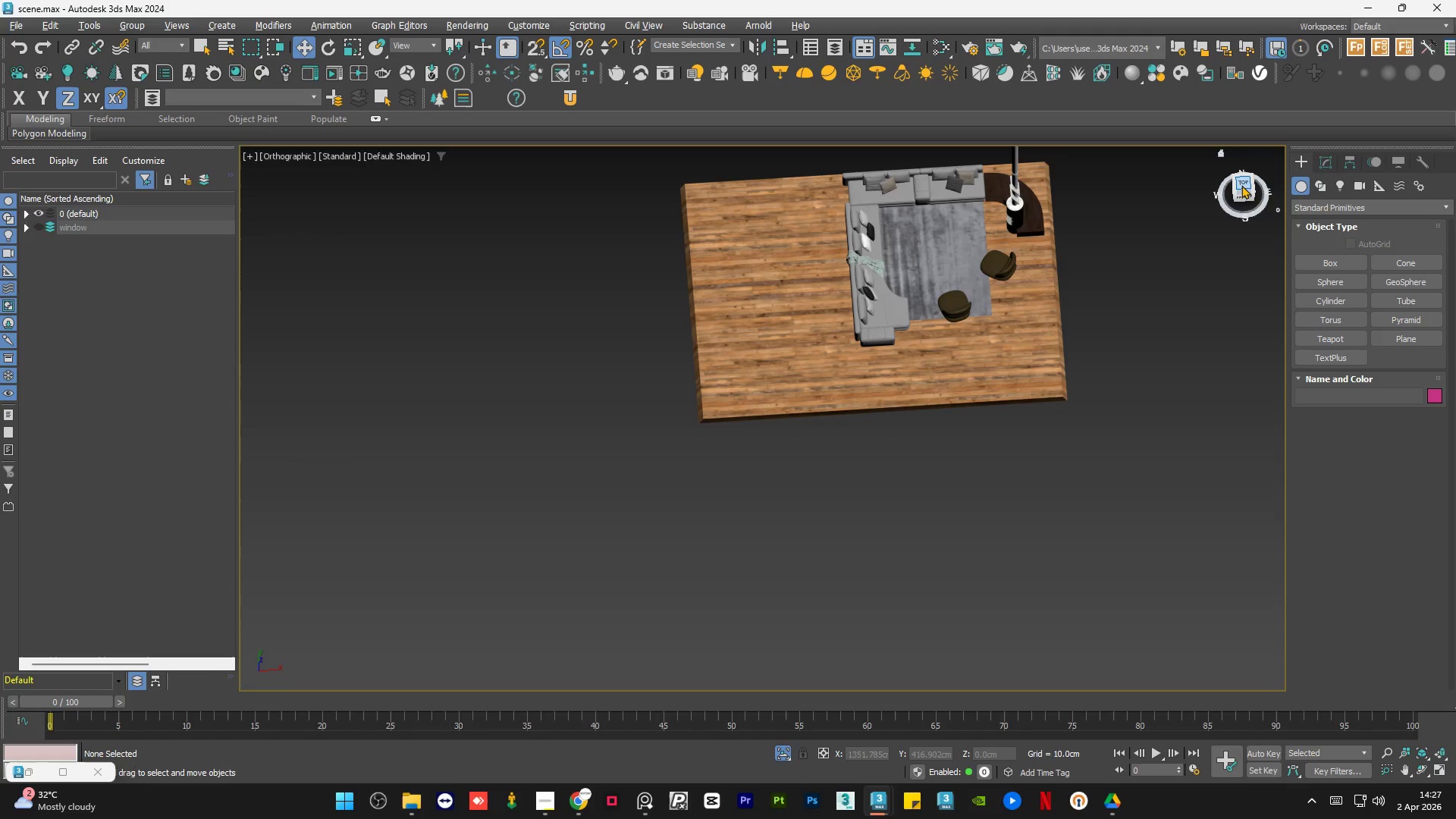 
left_click([1241, 185])
 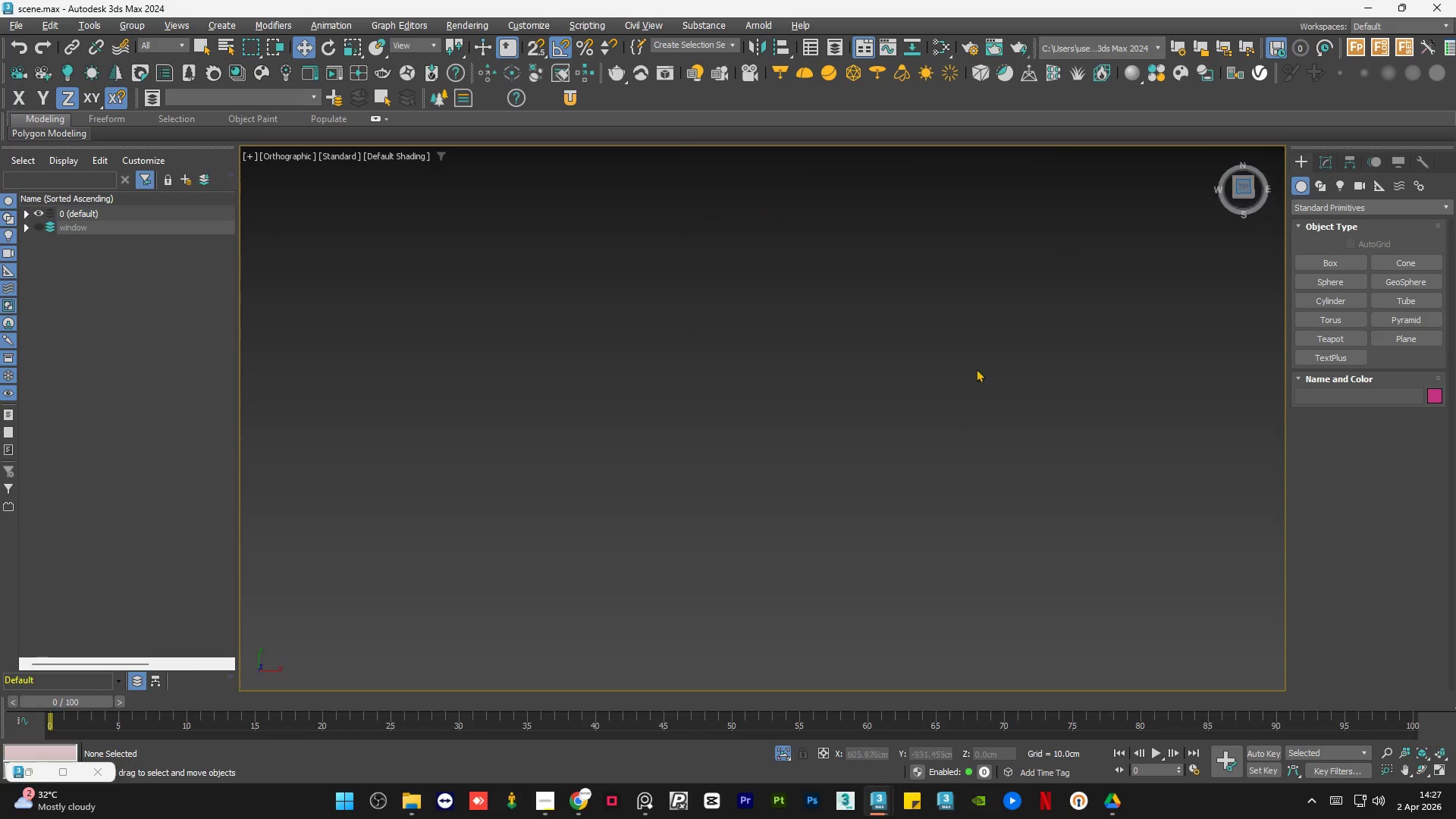 
scroll: coordinate [886, 441], scroll_direction: down, amount: 4.0
 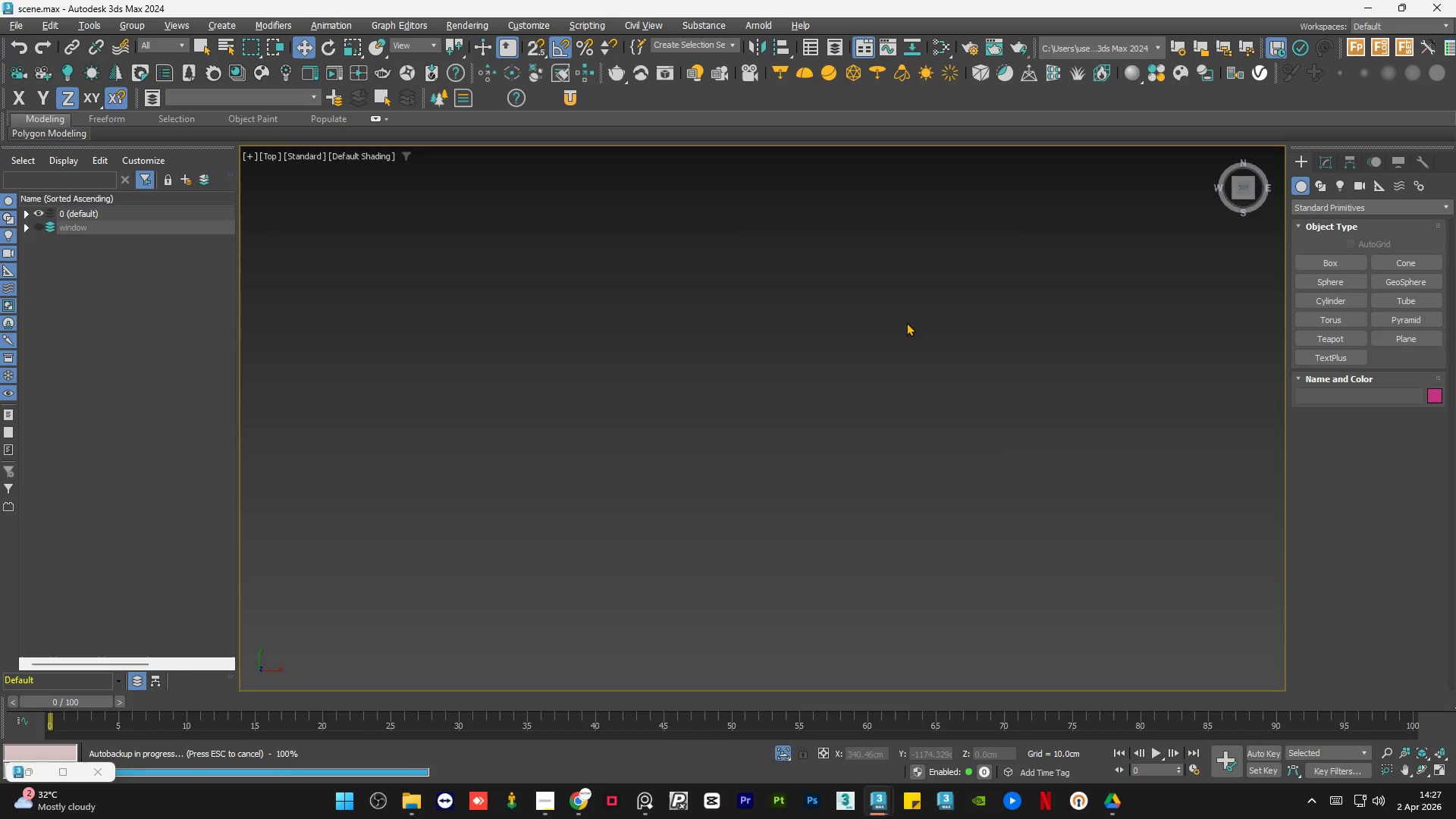 
key(Z)
 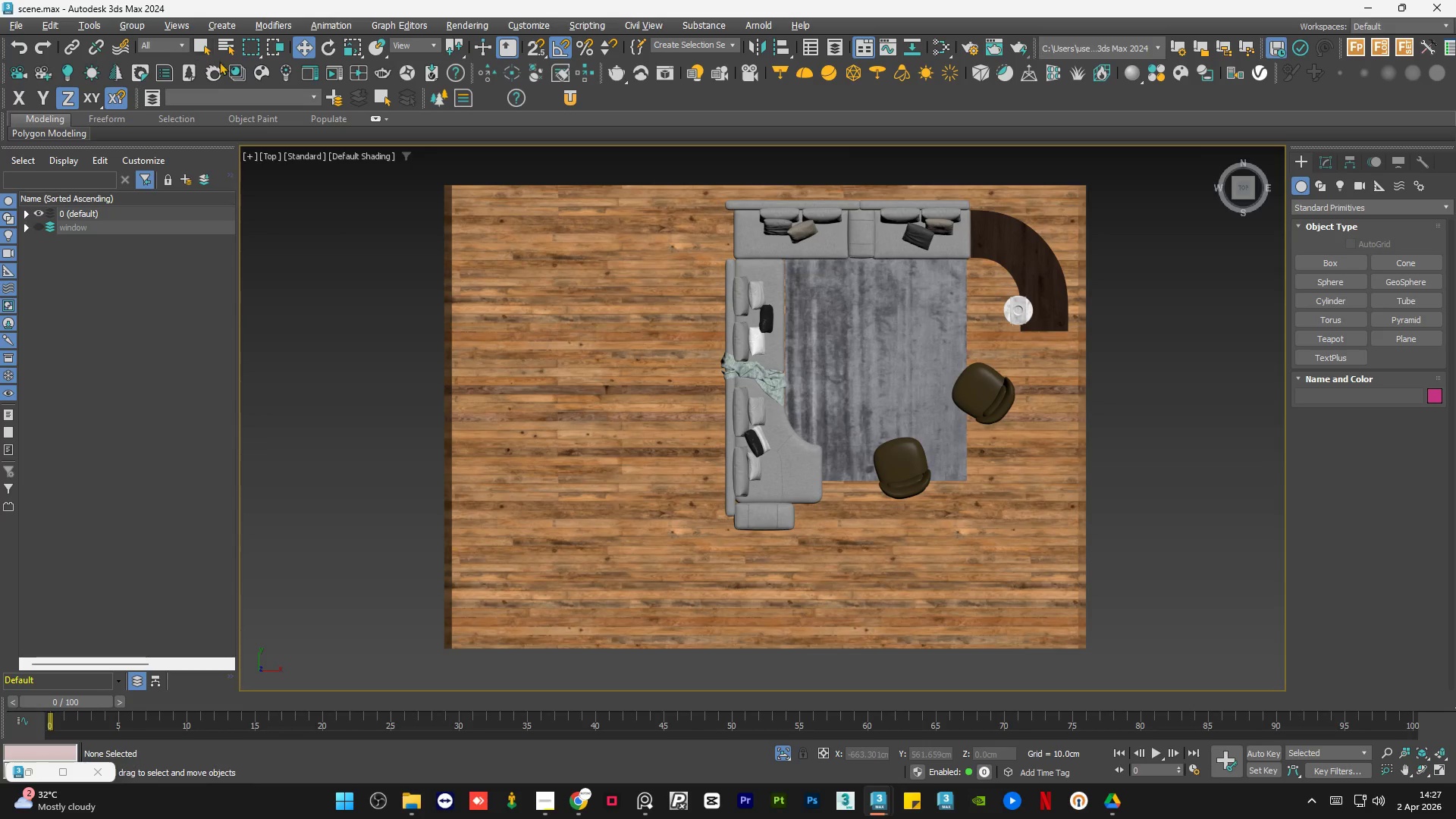 
left_click([259, 74])
 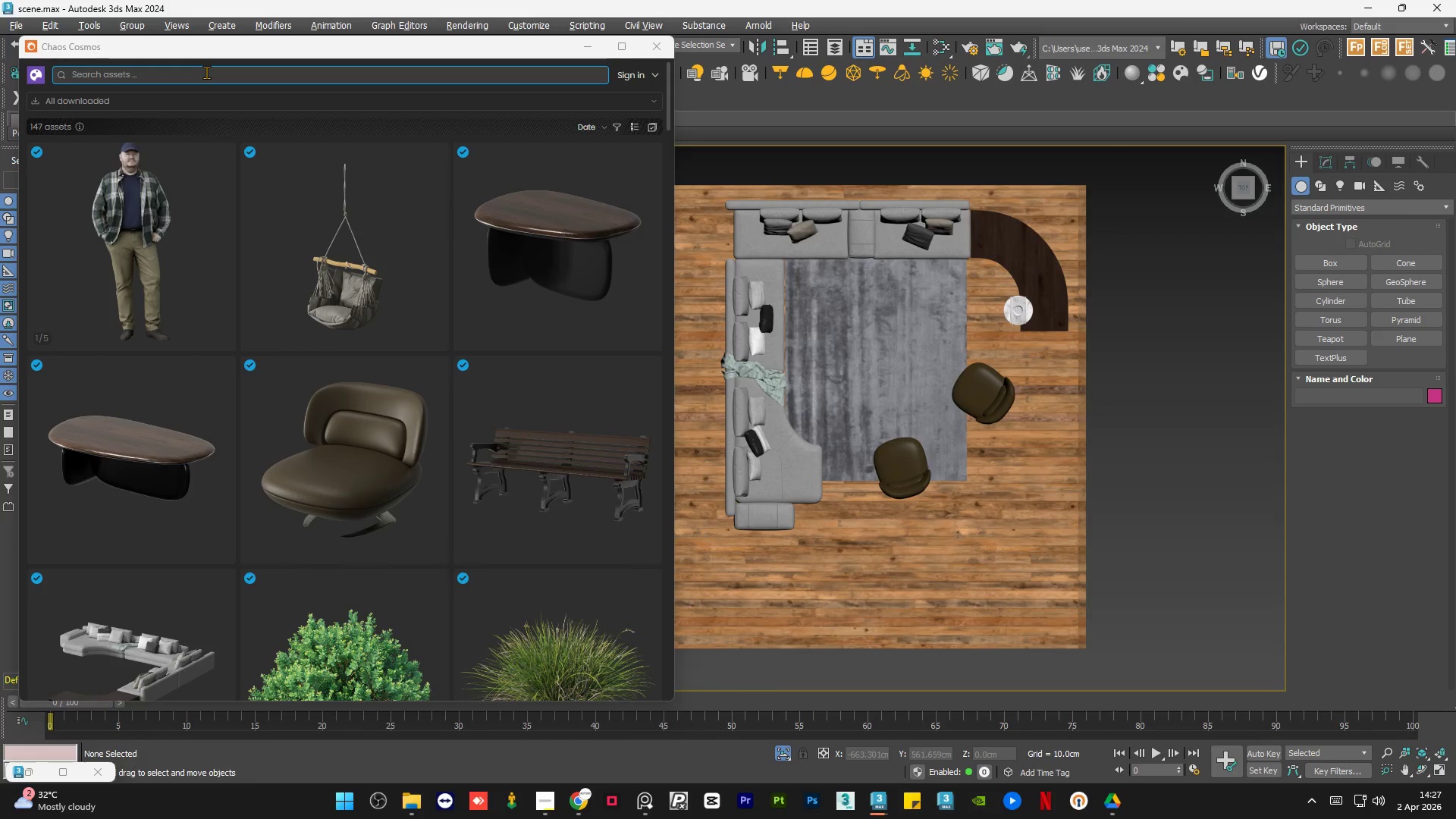 
wait(5.8)
 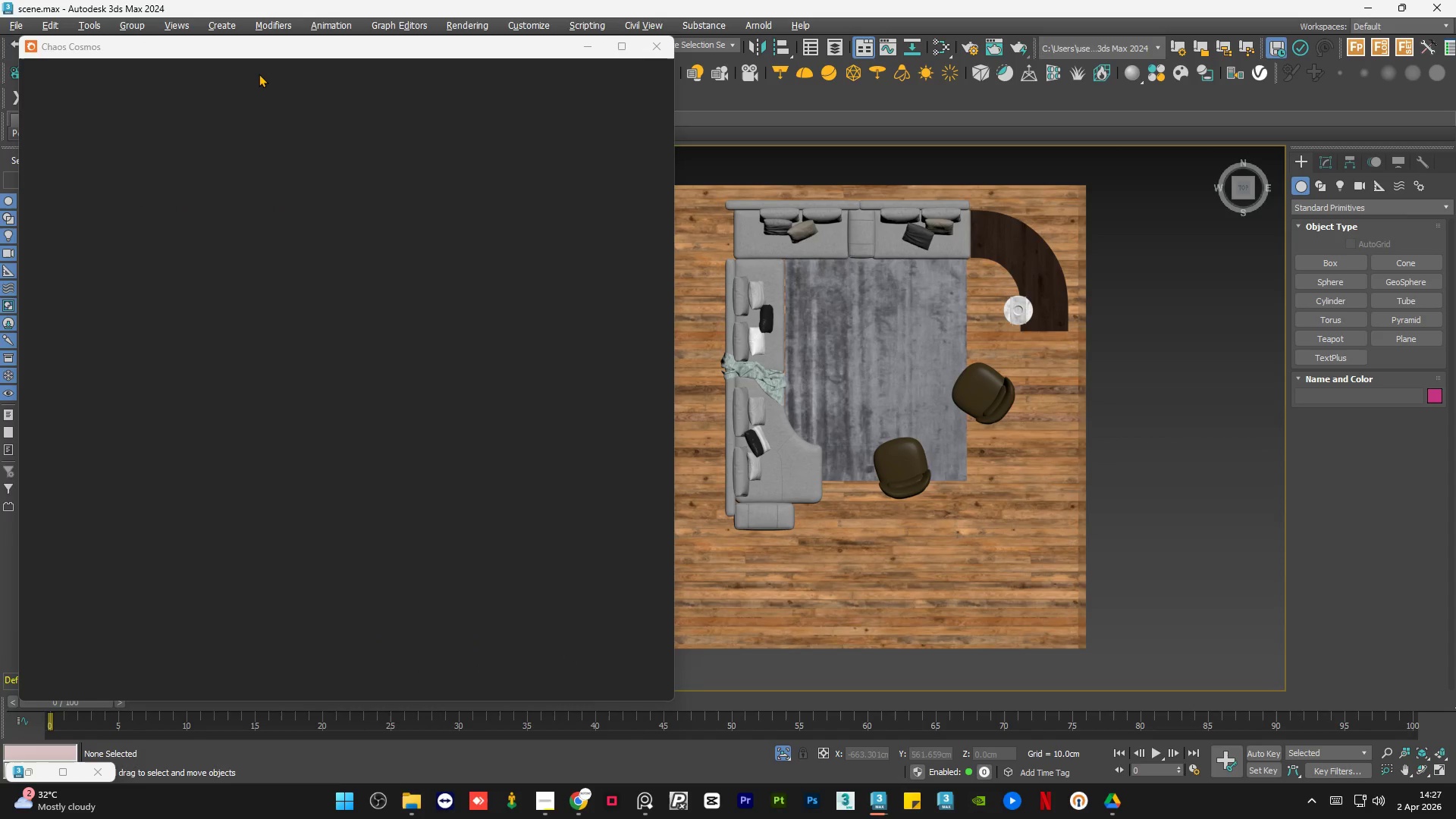 
scroll: coordinate [275, 298], scroll_direction: down, amount: 8.0
 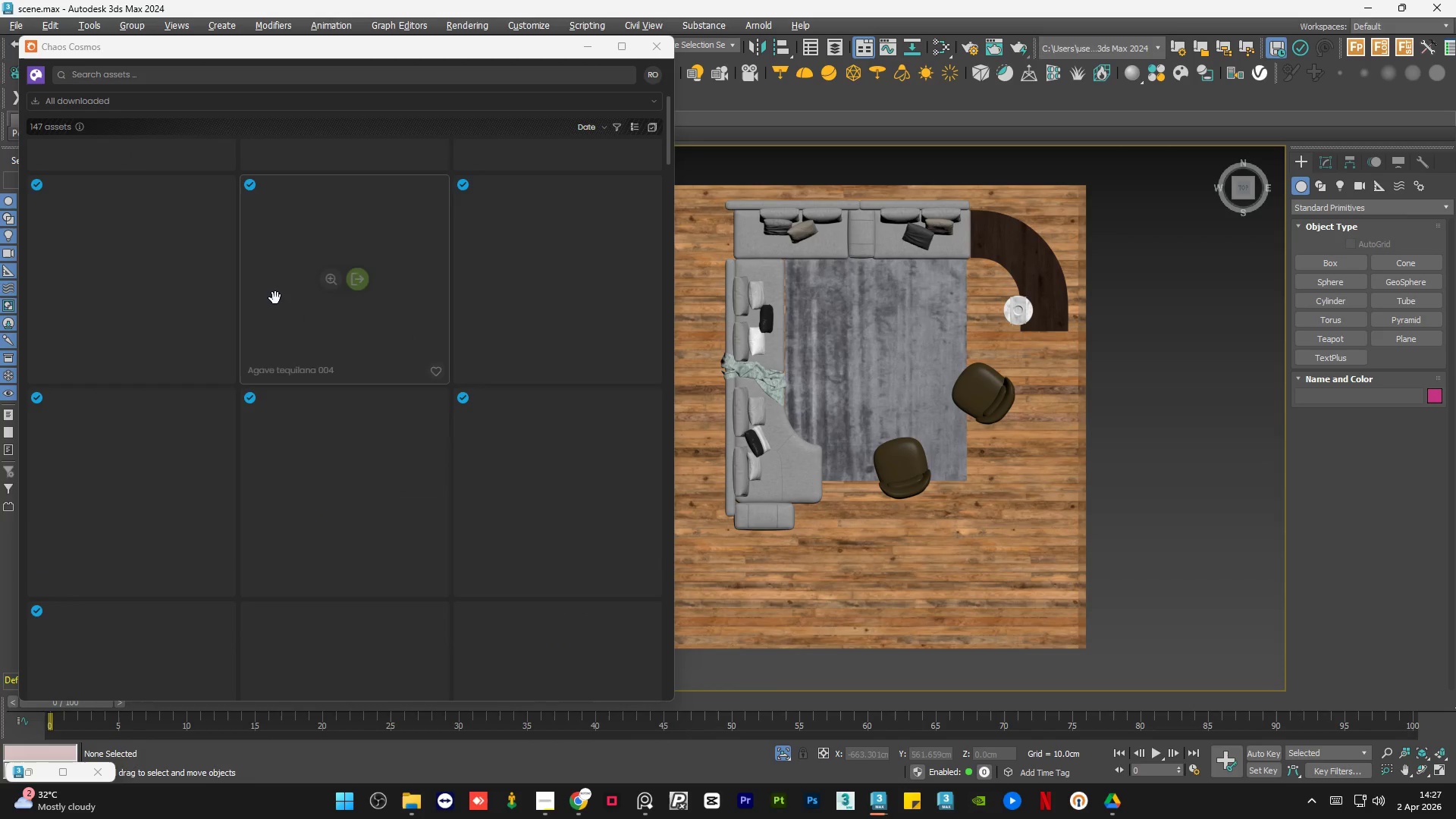 
scroll: coordinate [286, 312], scroll_direction: up, amount: 21.0
 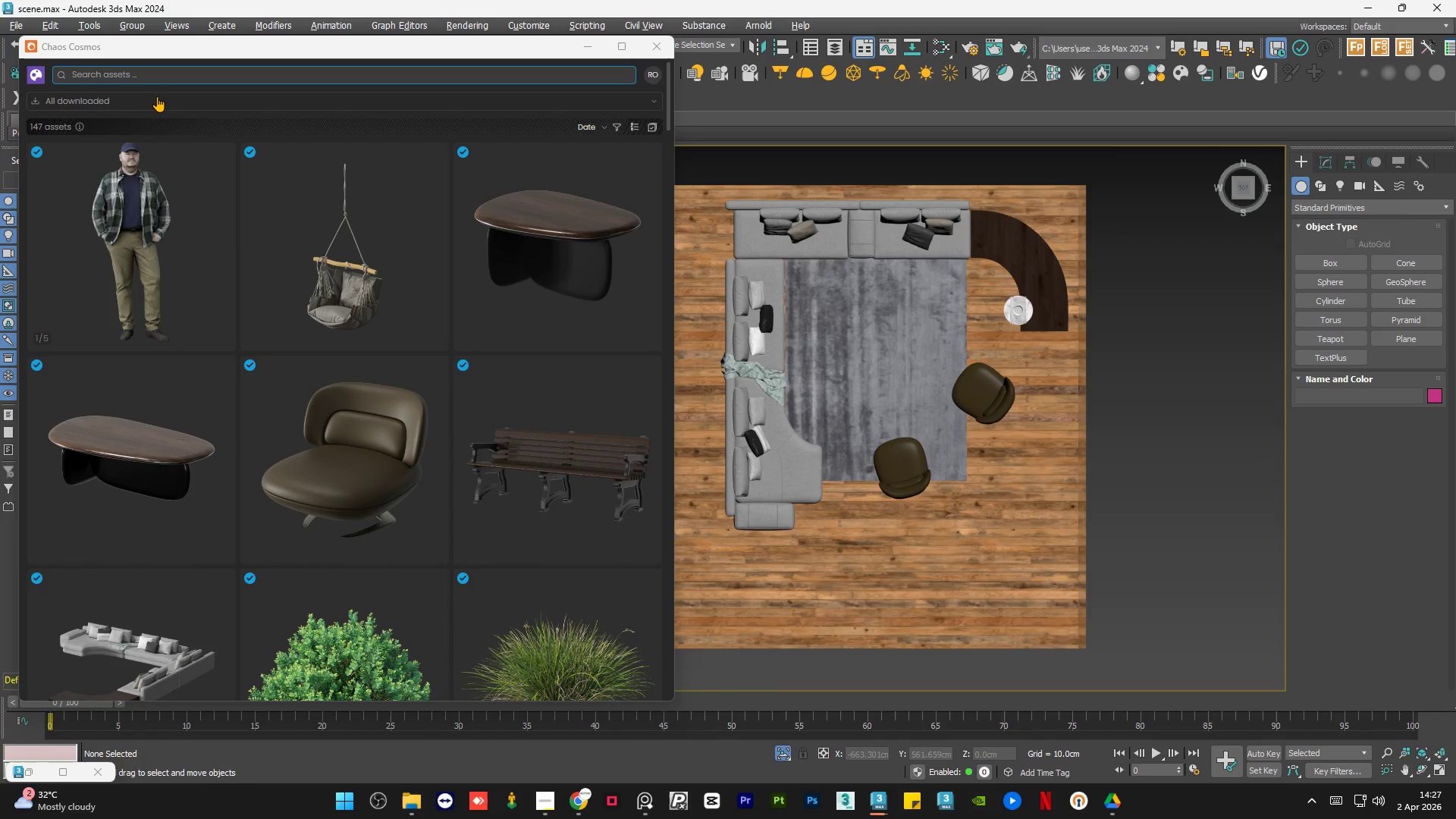 
left_click([153, 99])
 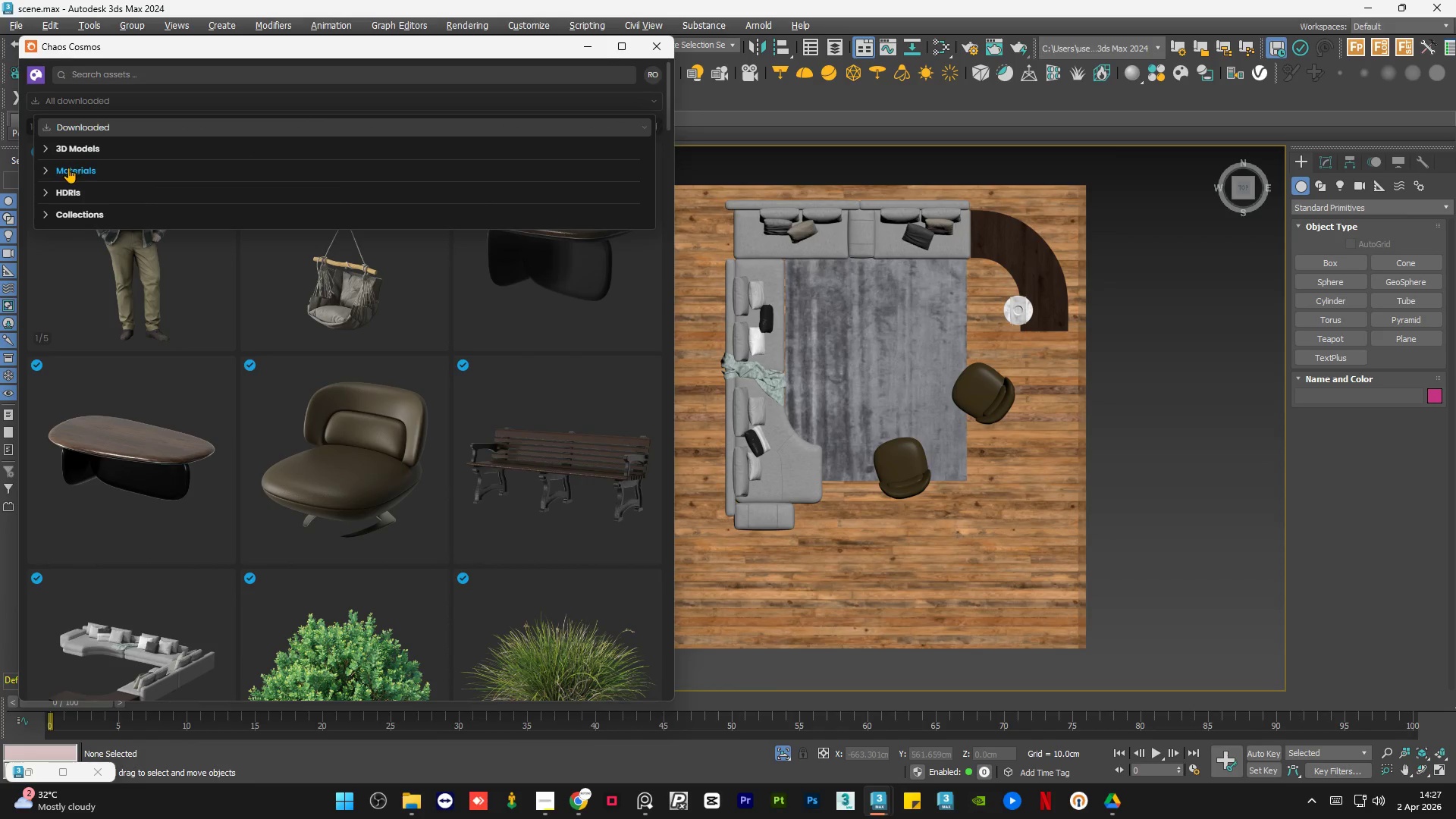 
left_click([52, 150])
 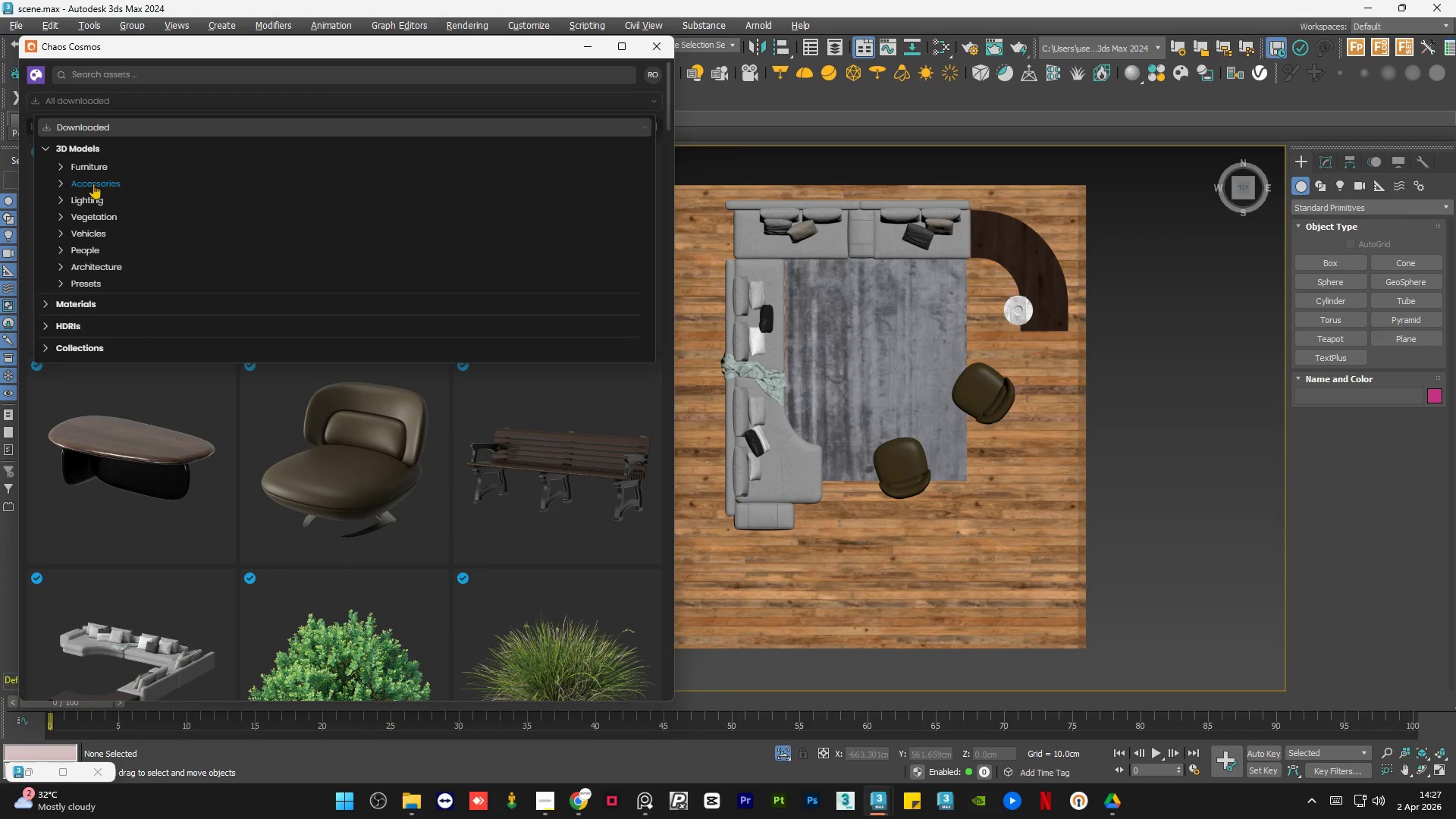 
left_click([64, 180])
 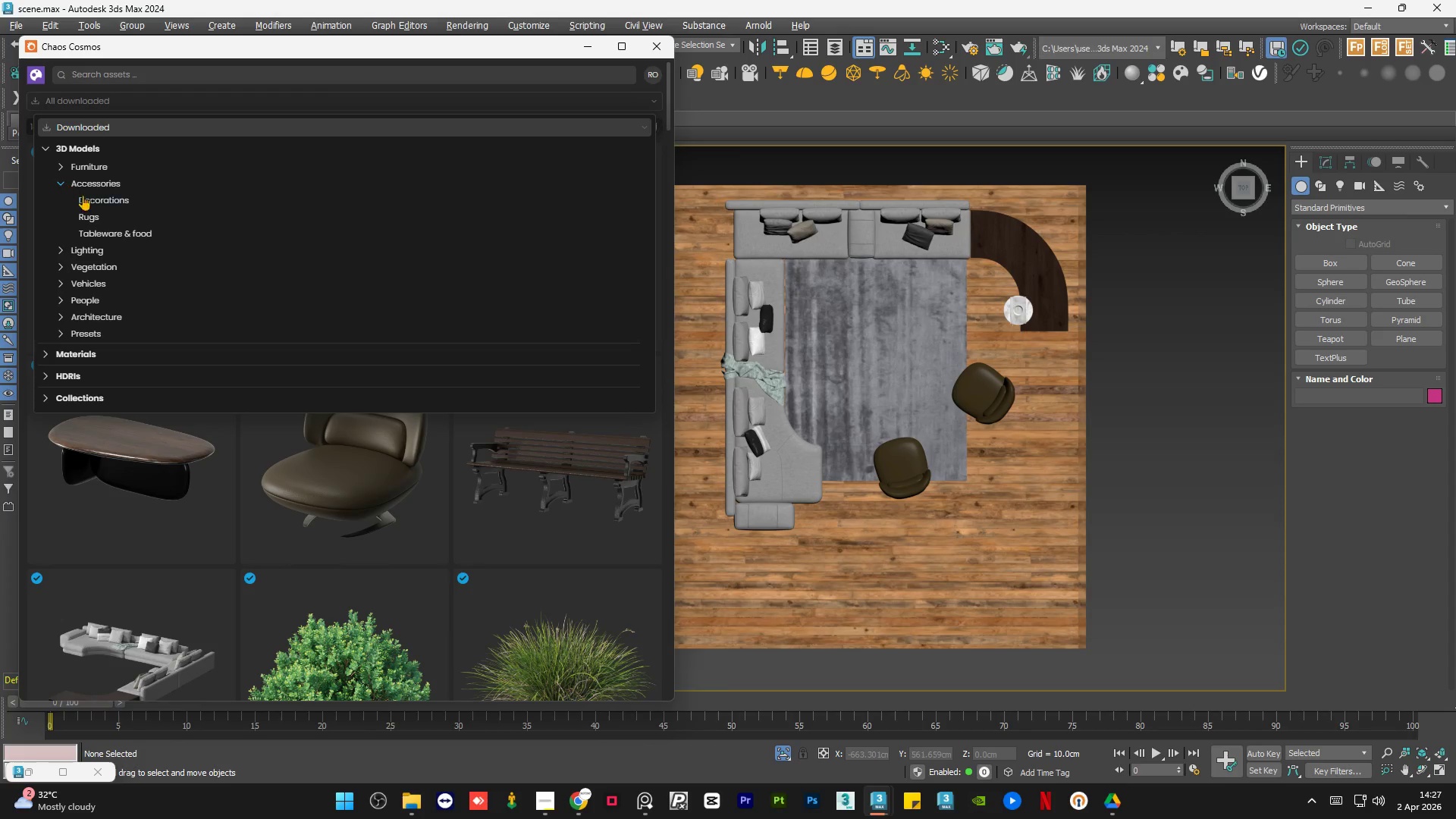 
left_click([88, 196])
 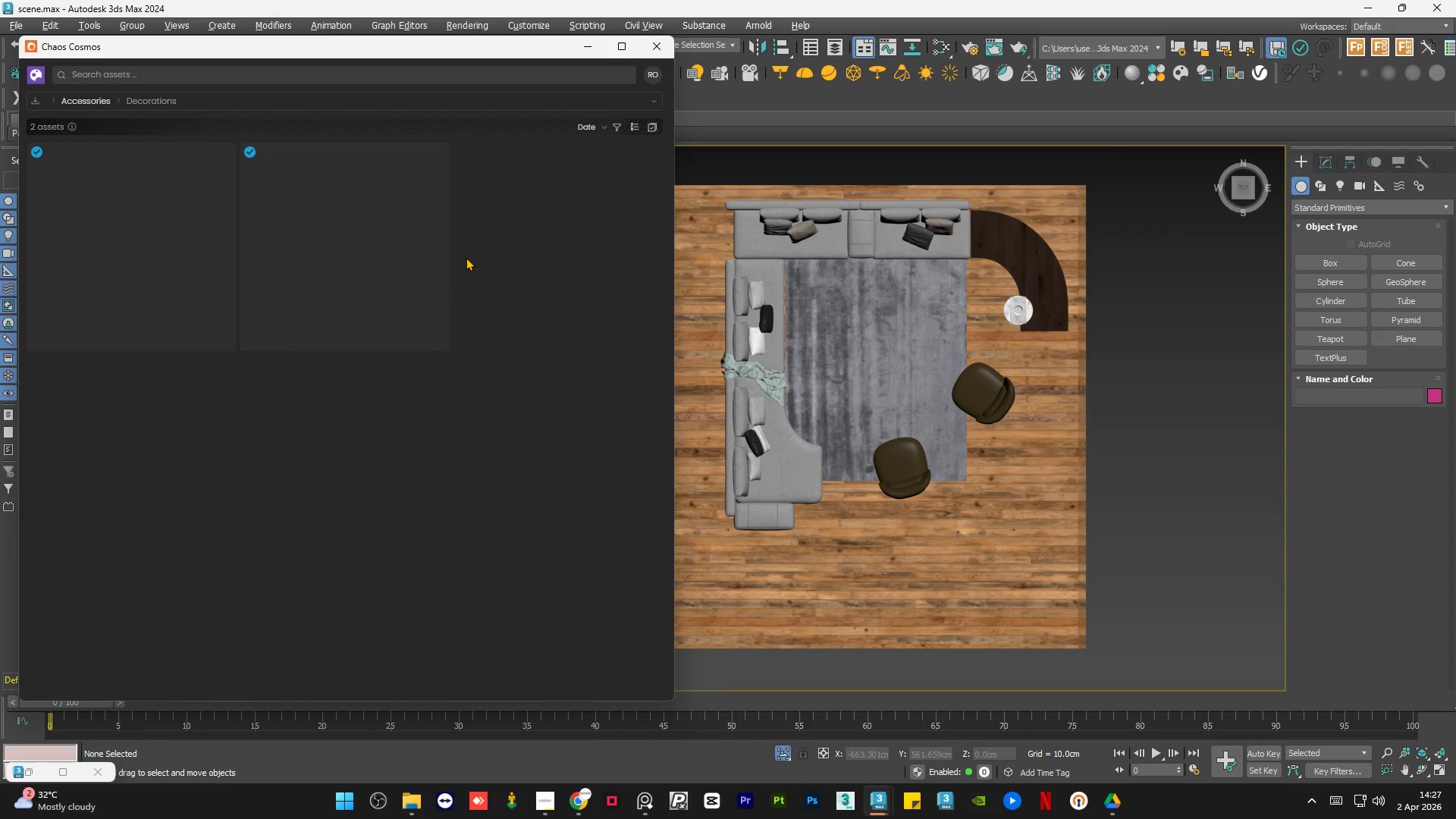 
wait(5.18)
 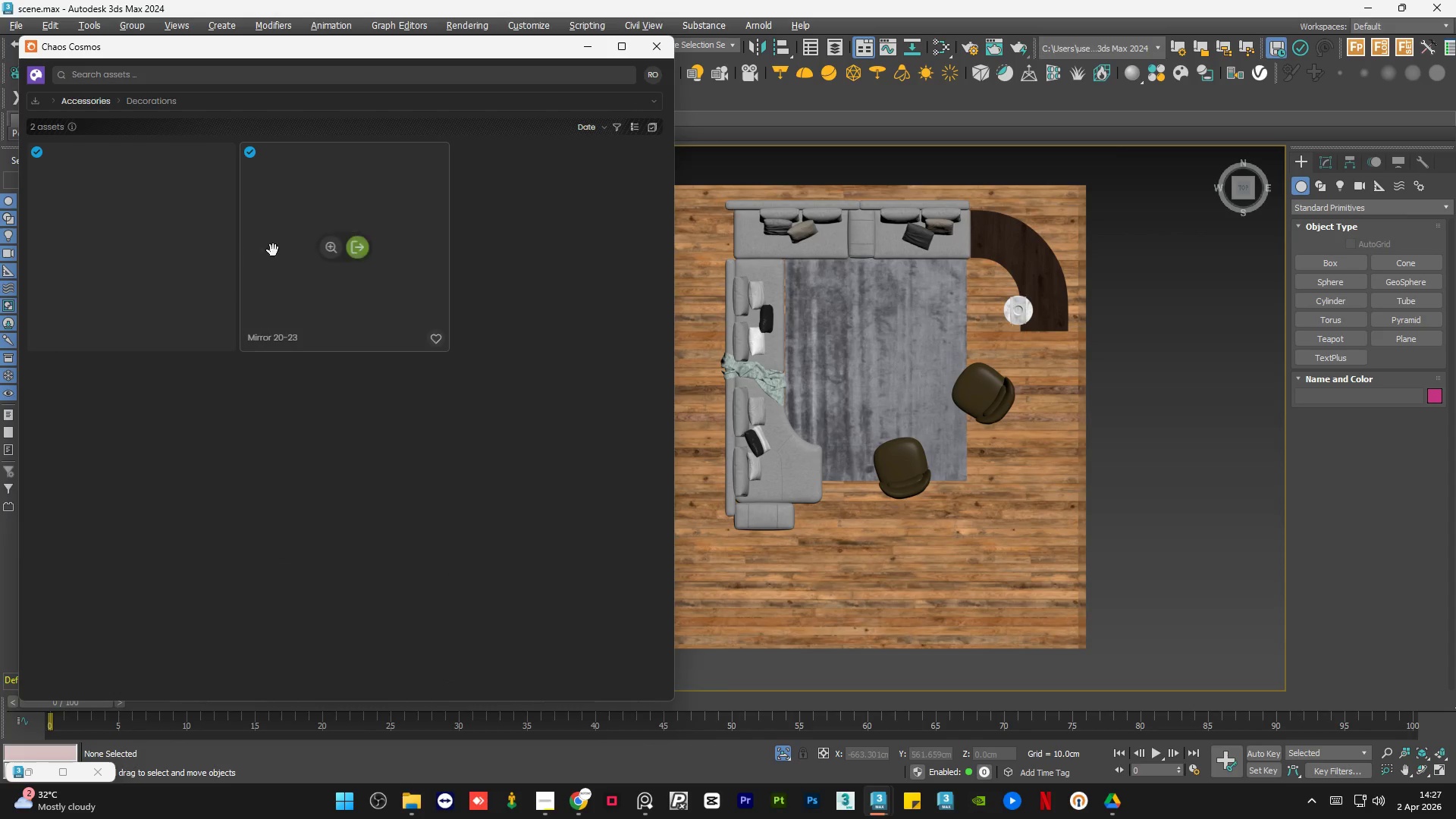 
mouse_move([218, 205])
 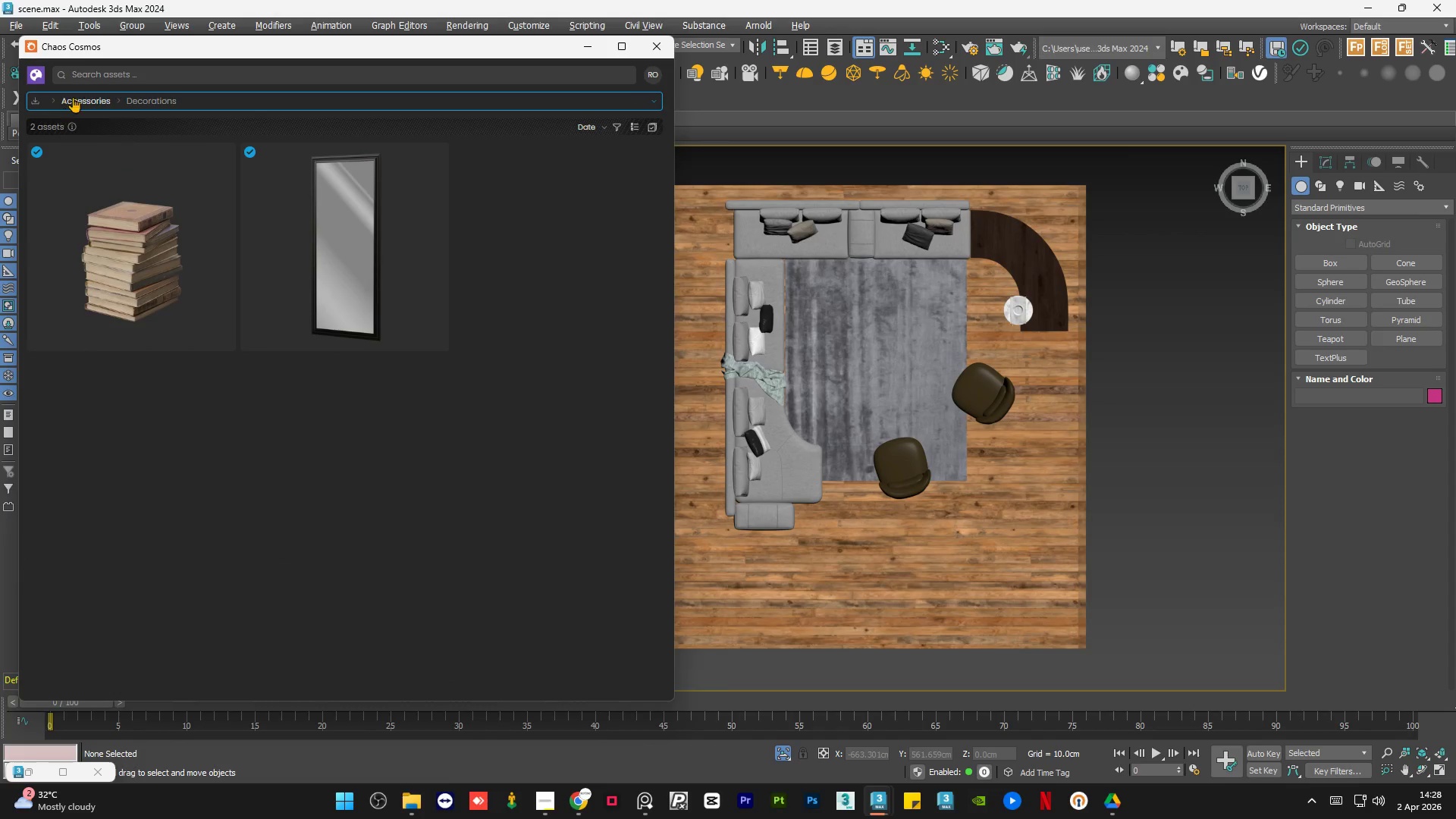 
left_click([158, 74])
 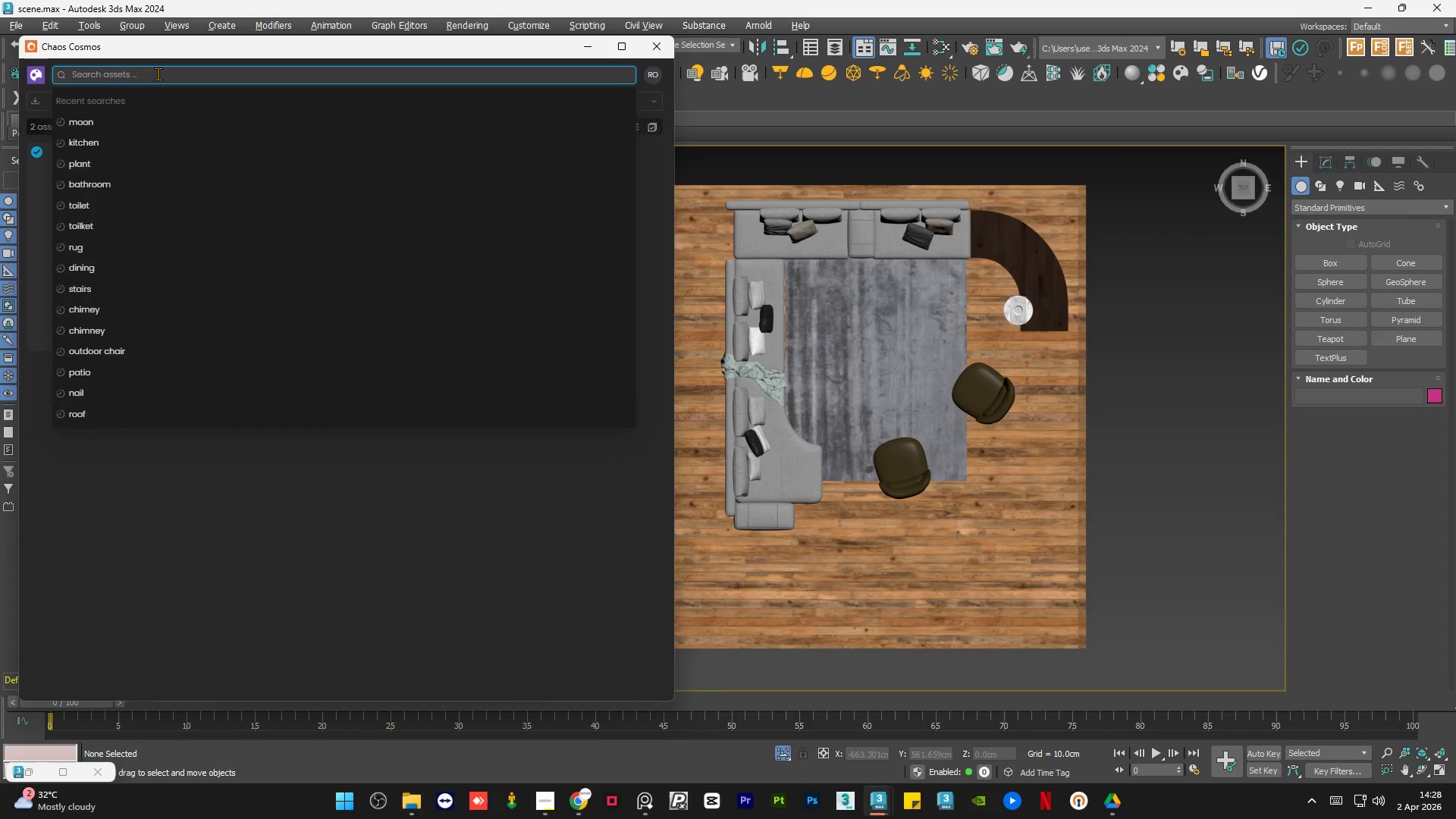 
type(books)
 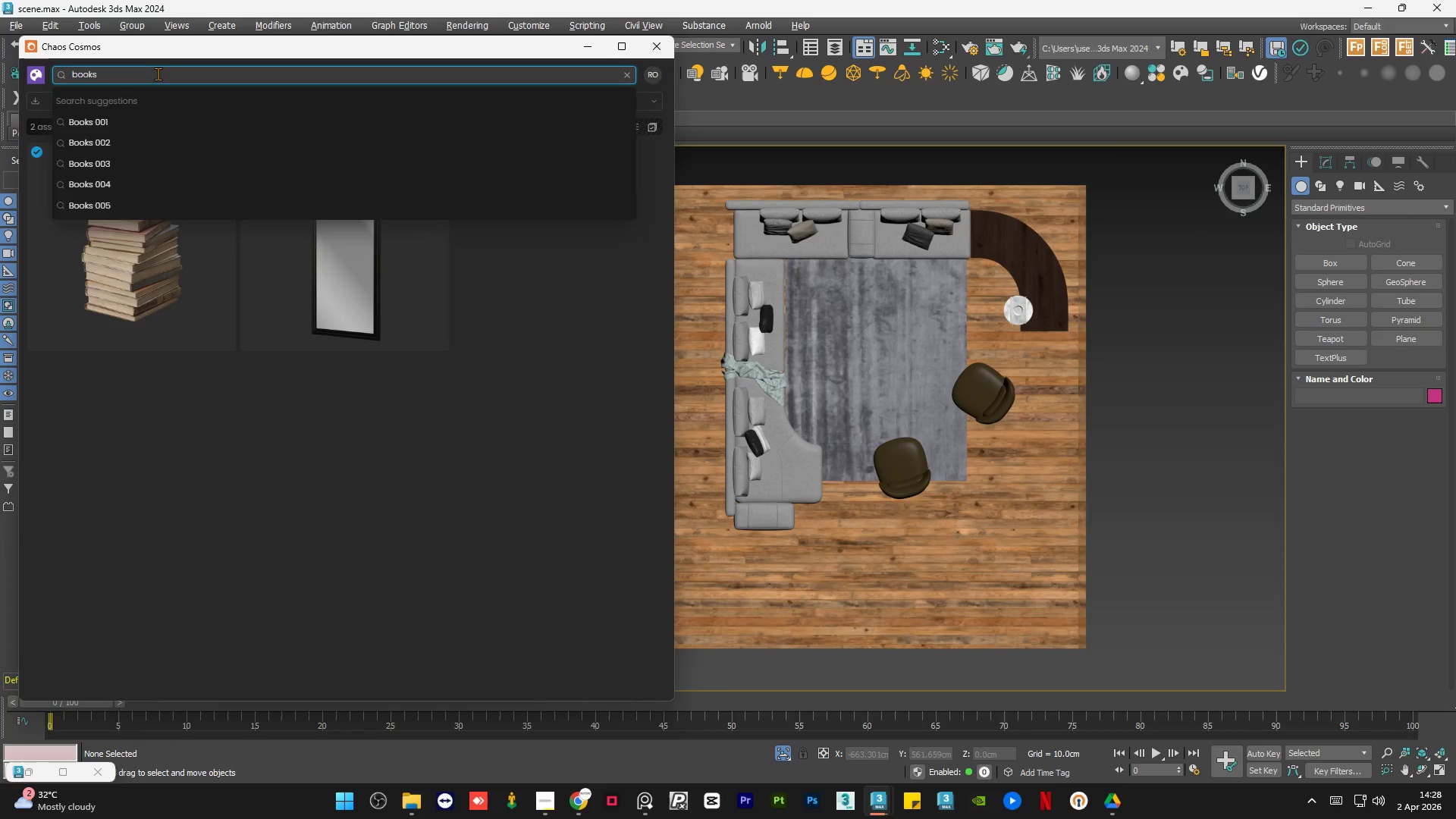 
key(Enter)
 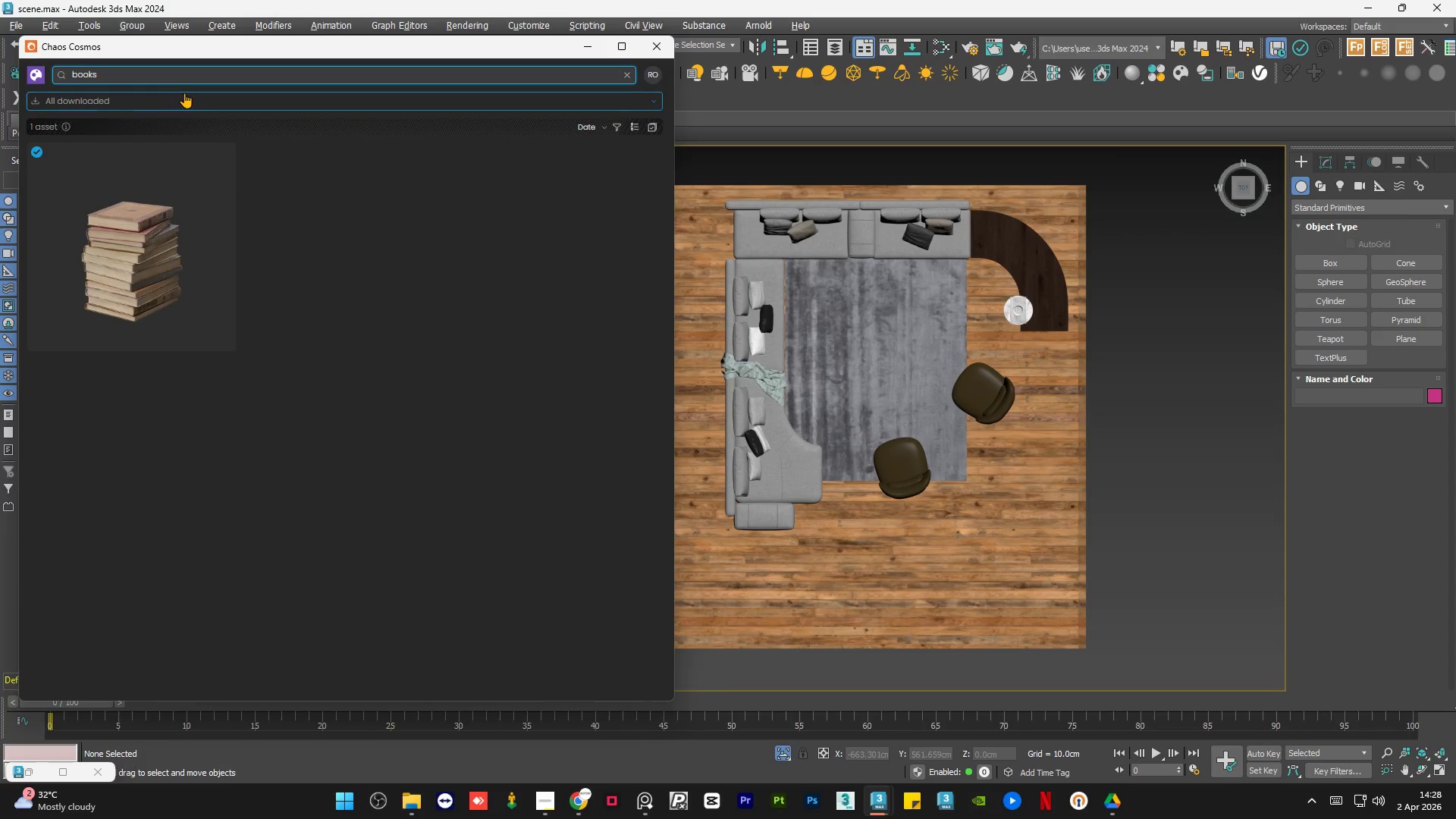 
key(Backspace)
 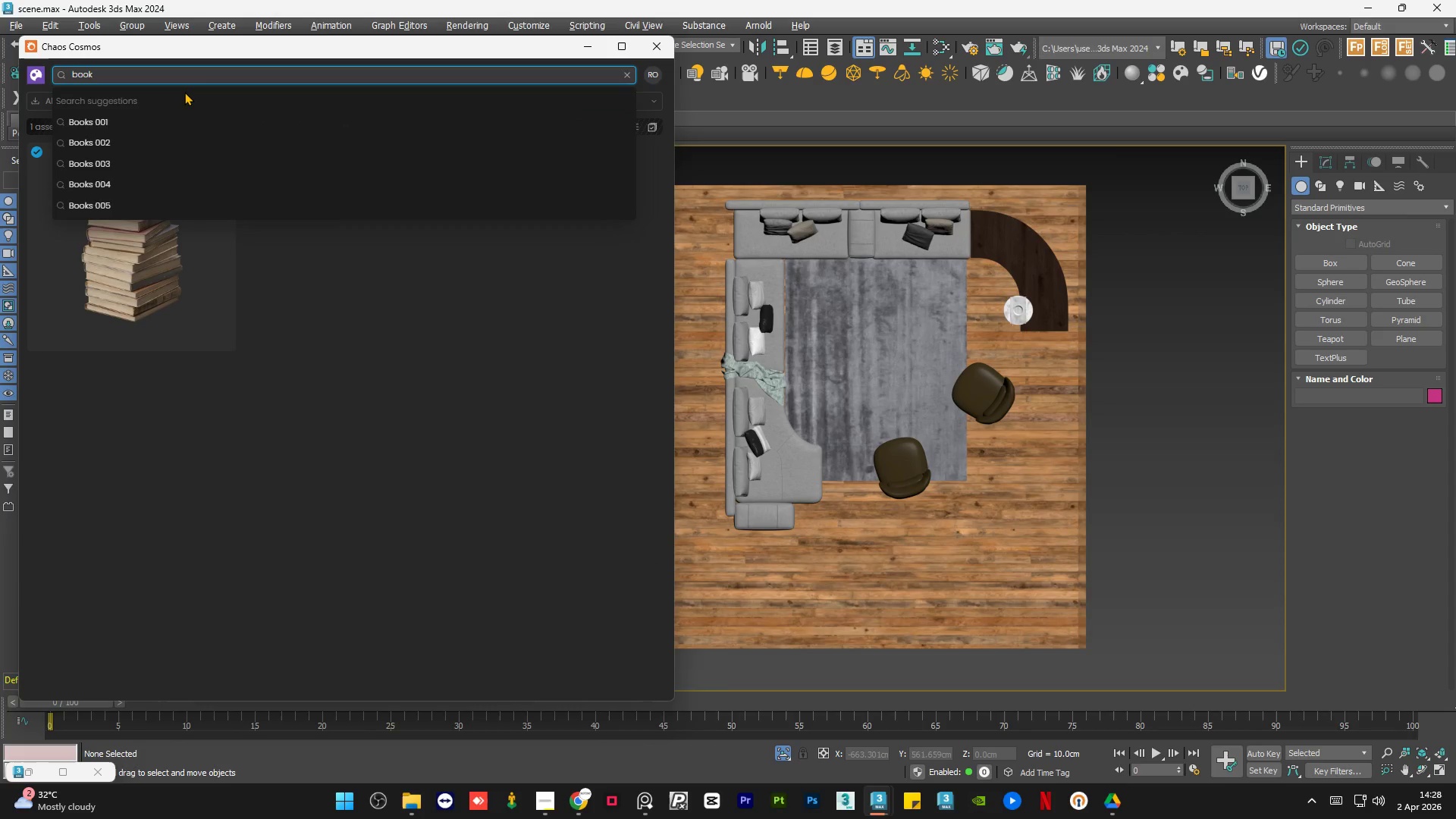 
key(Enter)
 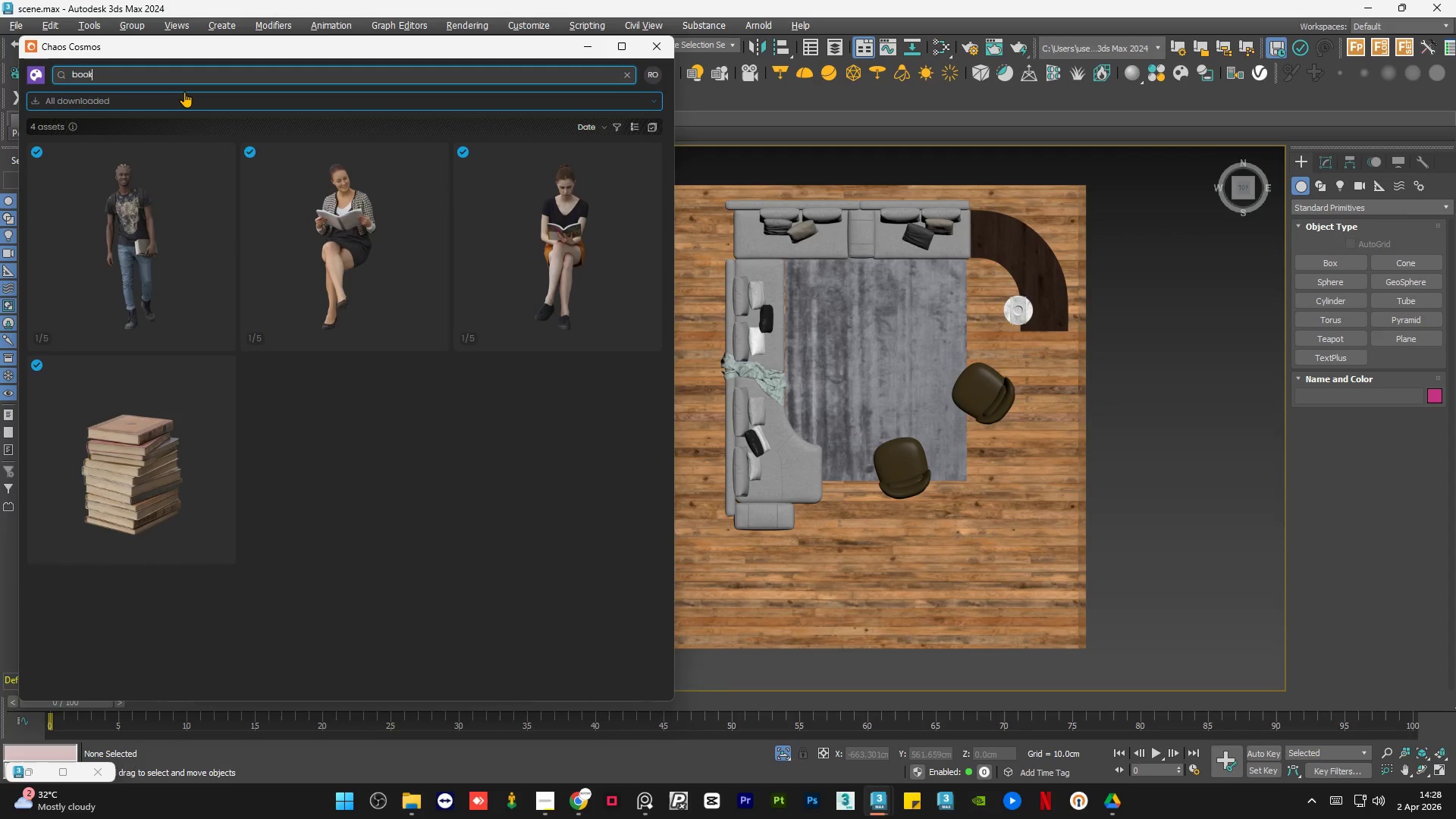 
key(Backspace)
 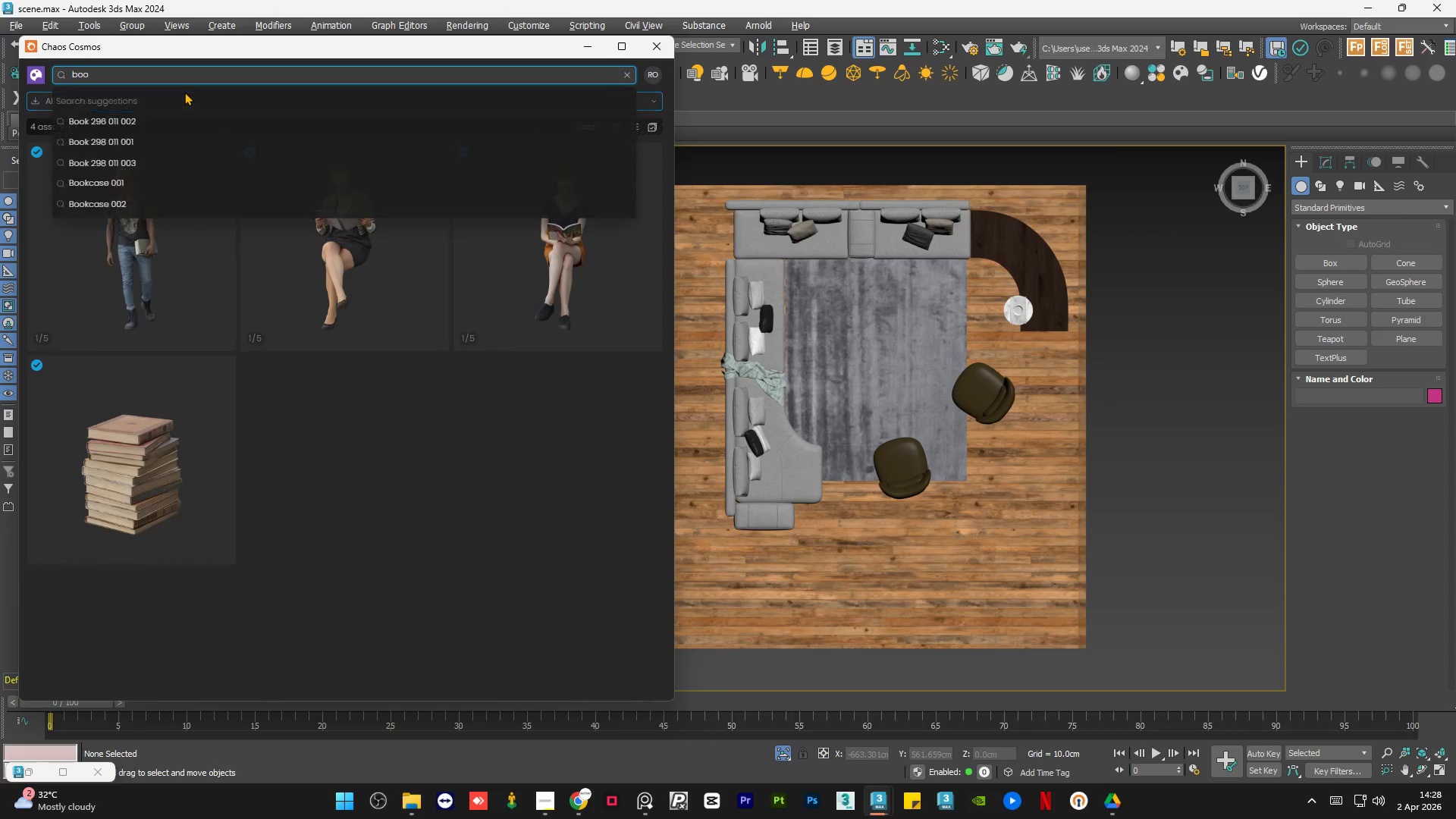 
key(Backspace)
 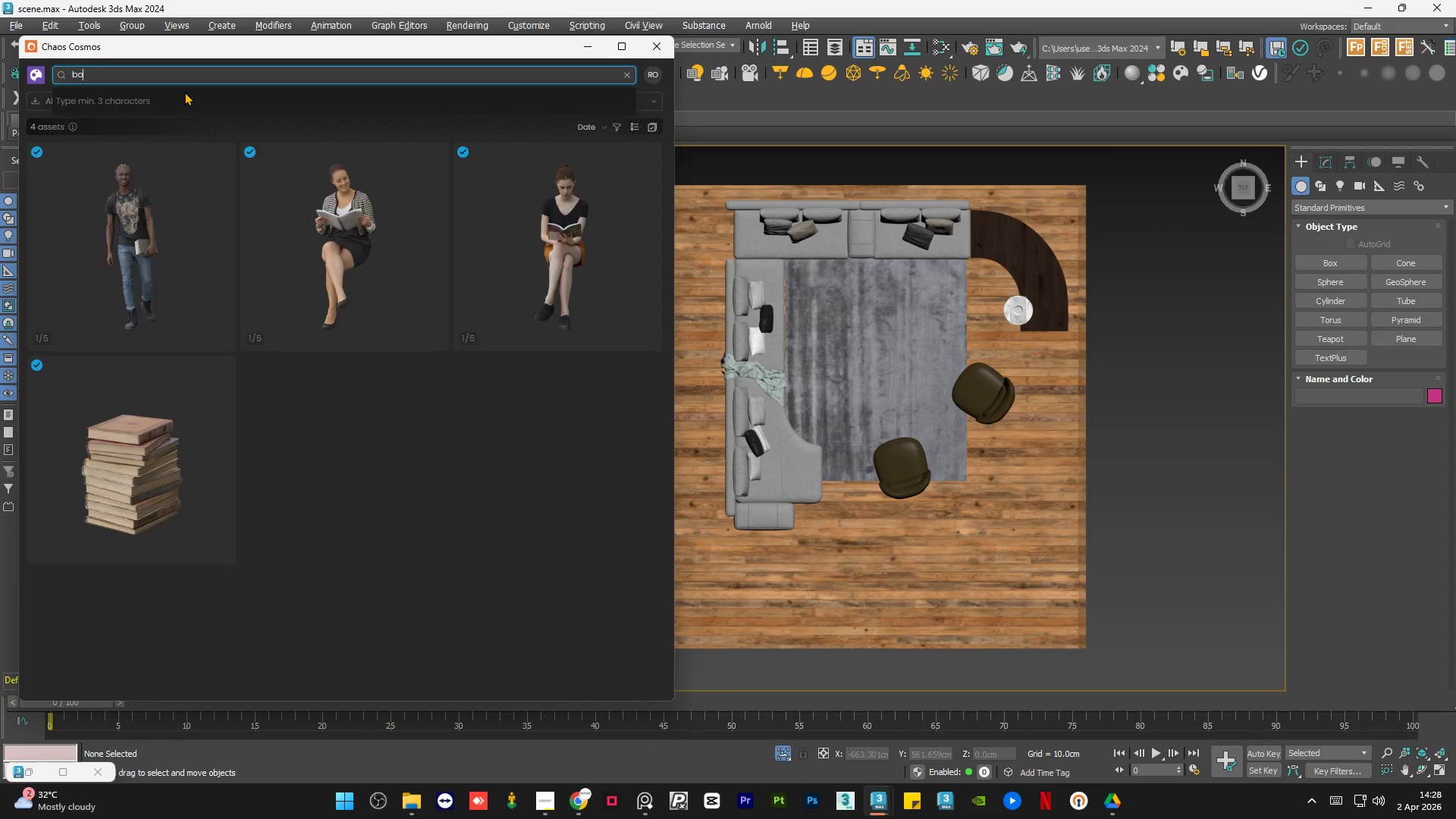 
key(Backspace)
 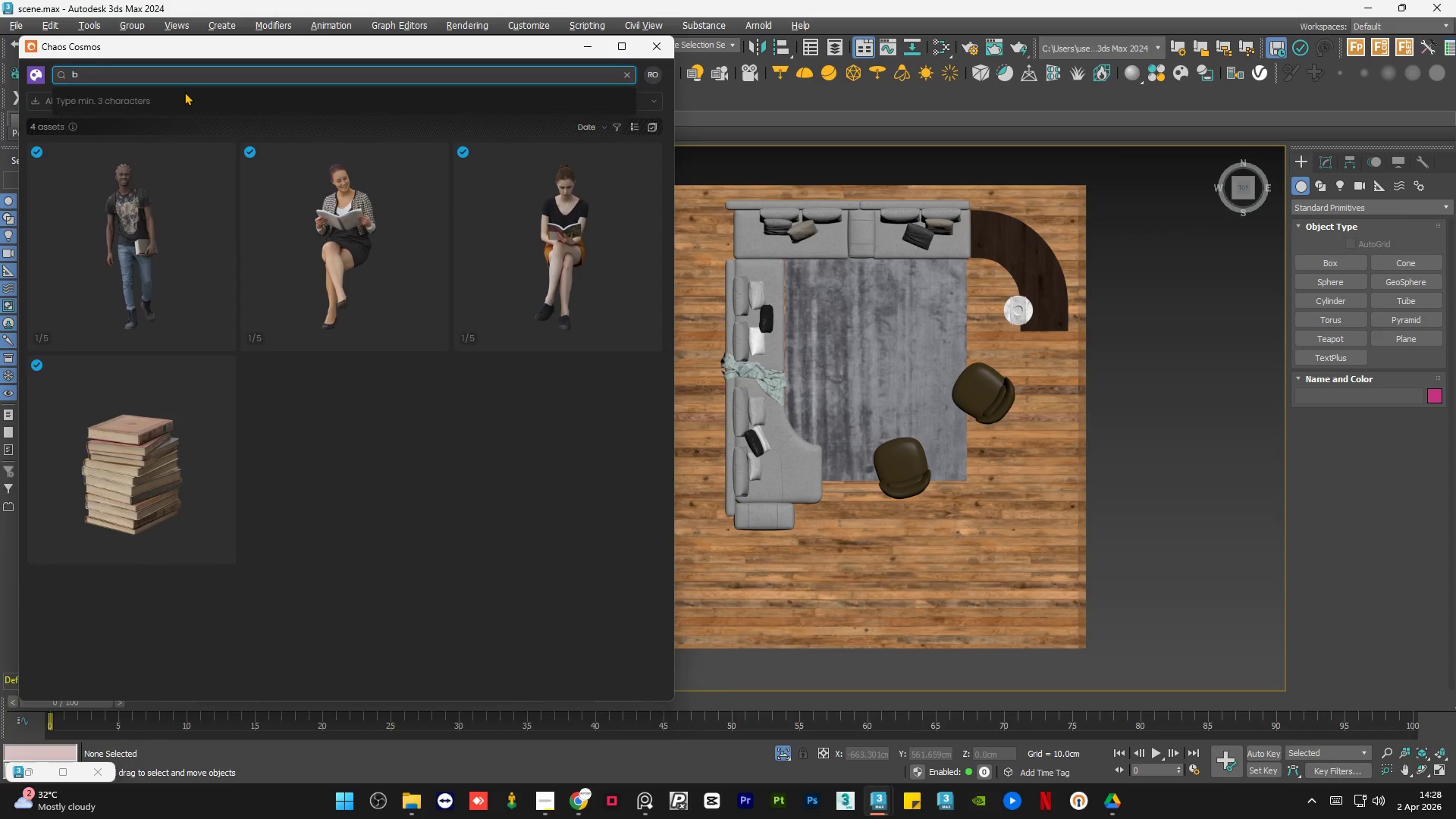 
key(Backspace)
 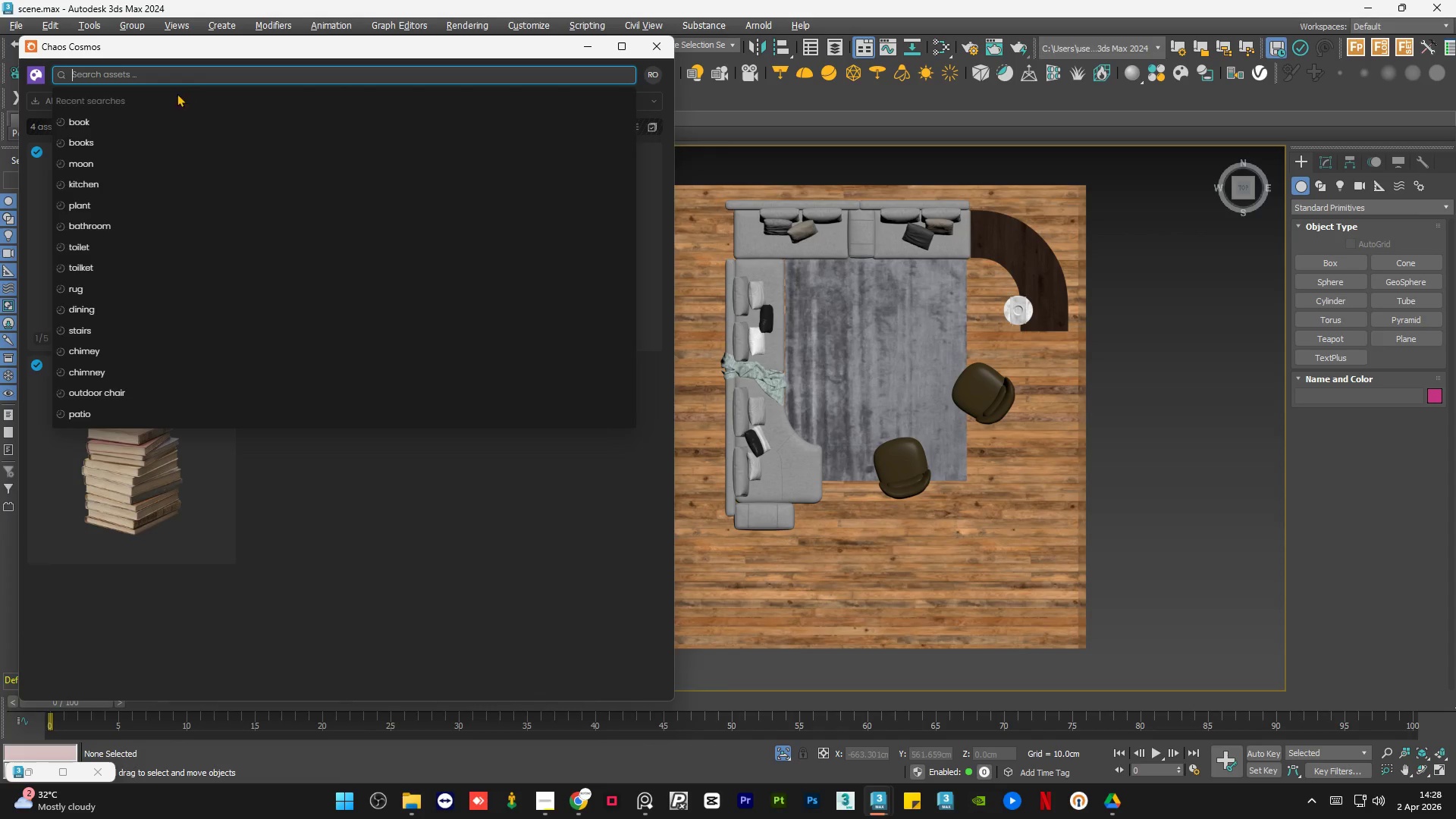 
key(Backspace)
 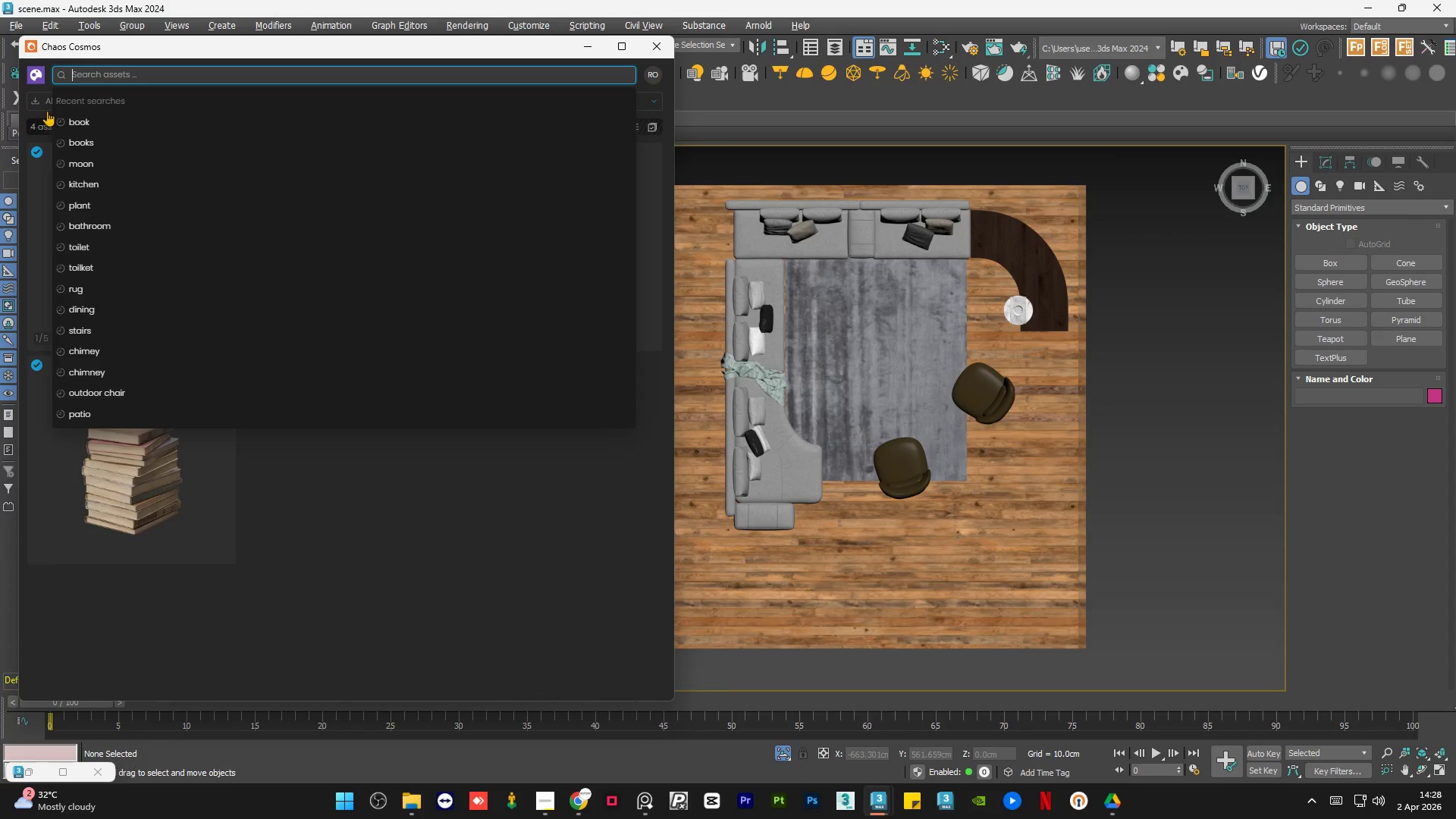 
key(Backspace)
 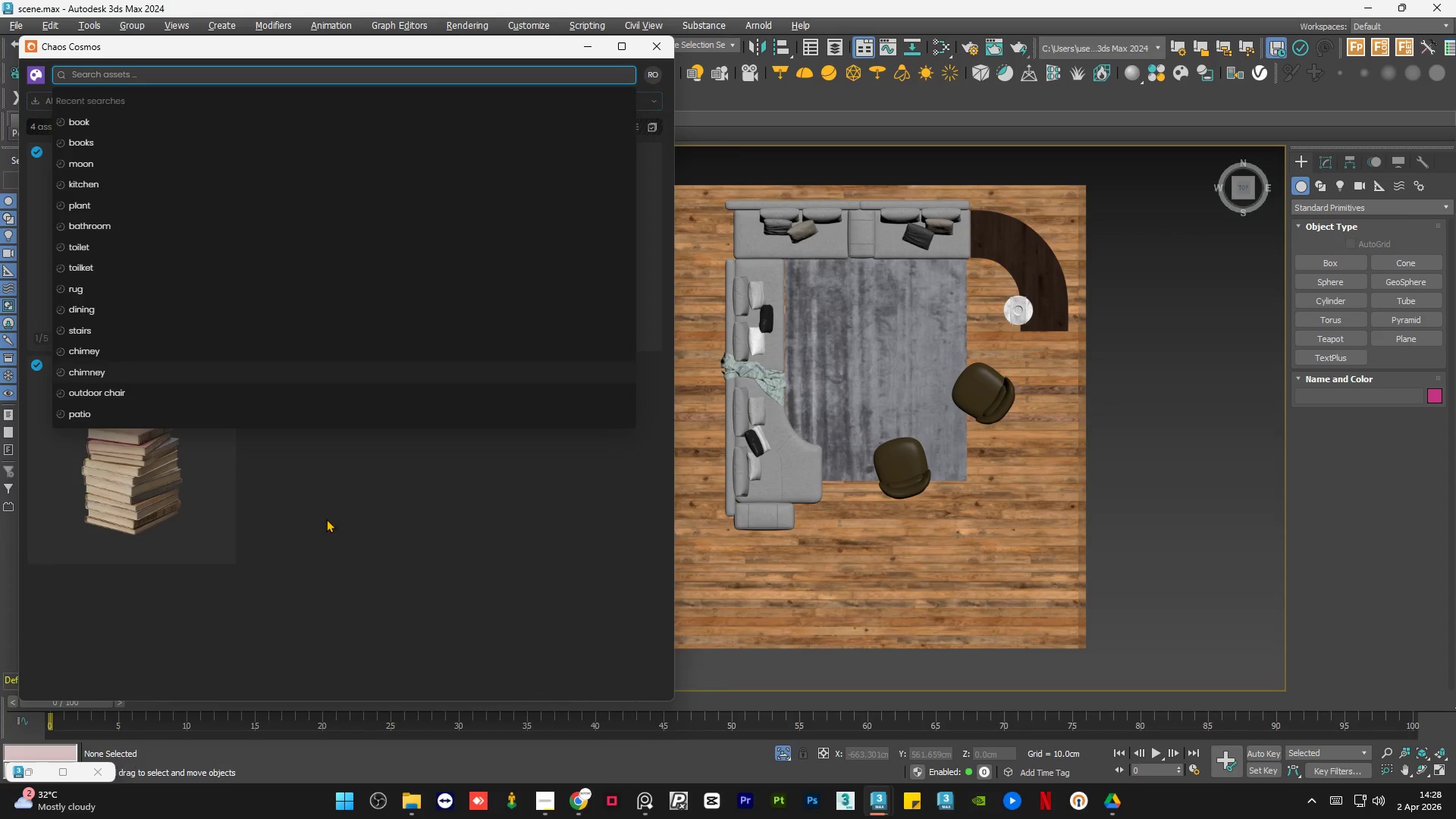 
left_click([326, 518])
 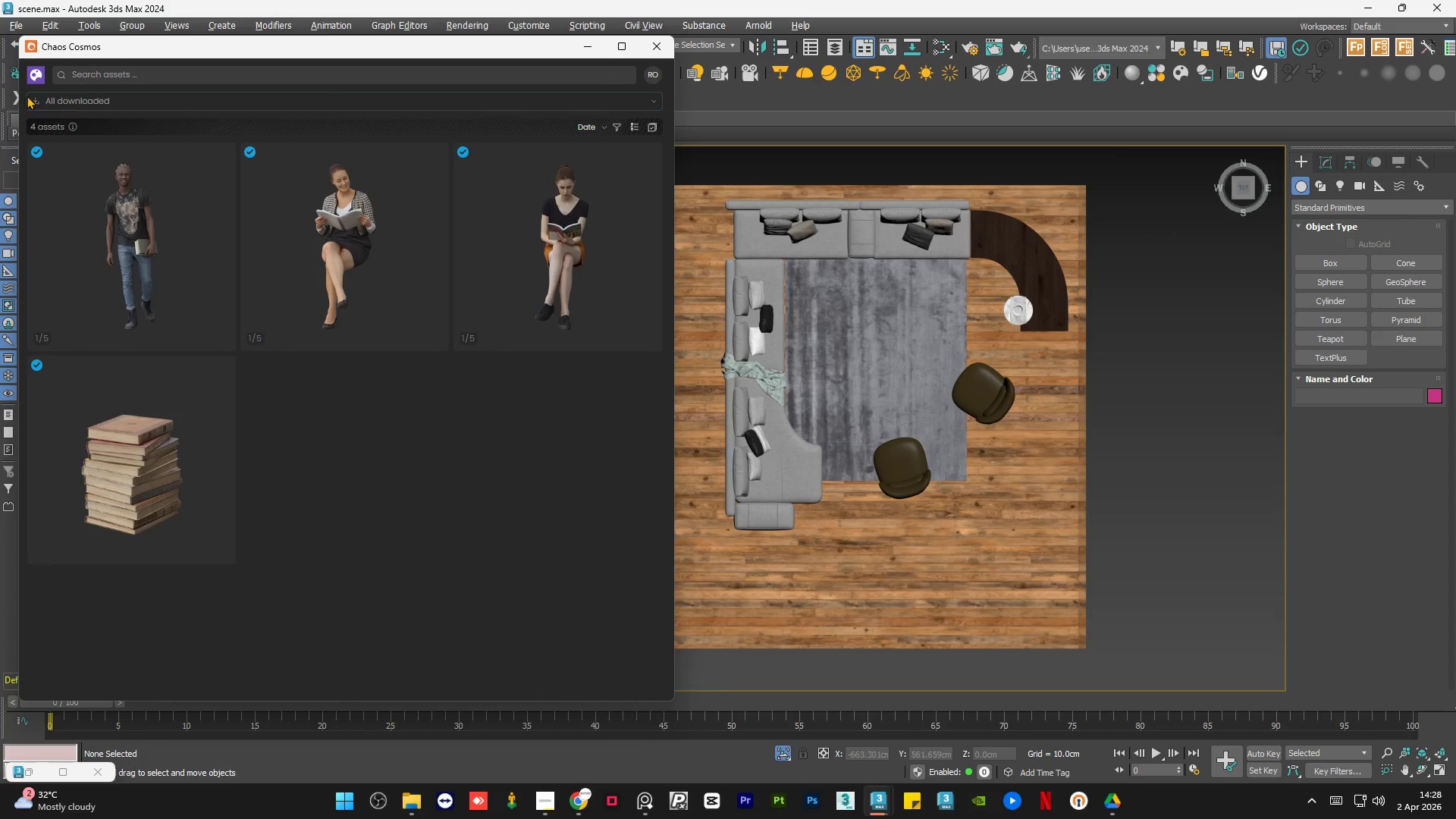 
left_click([36, 100])
 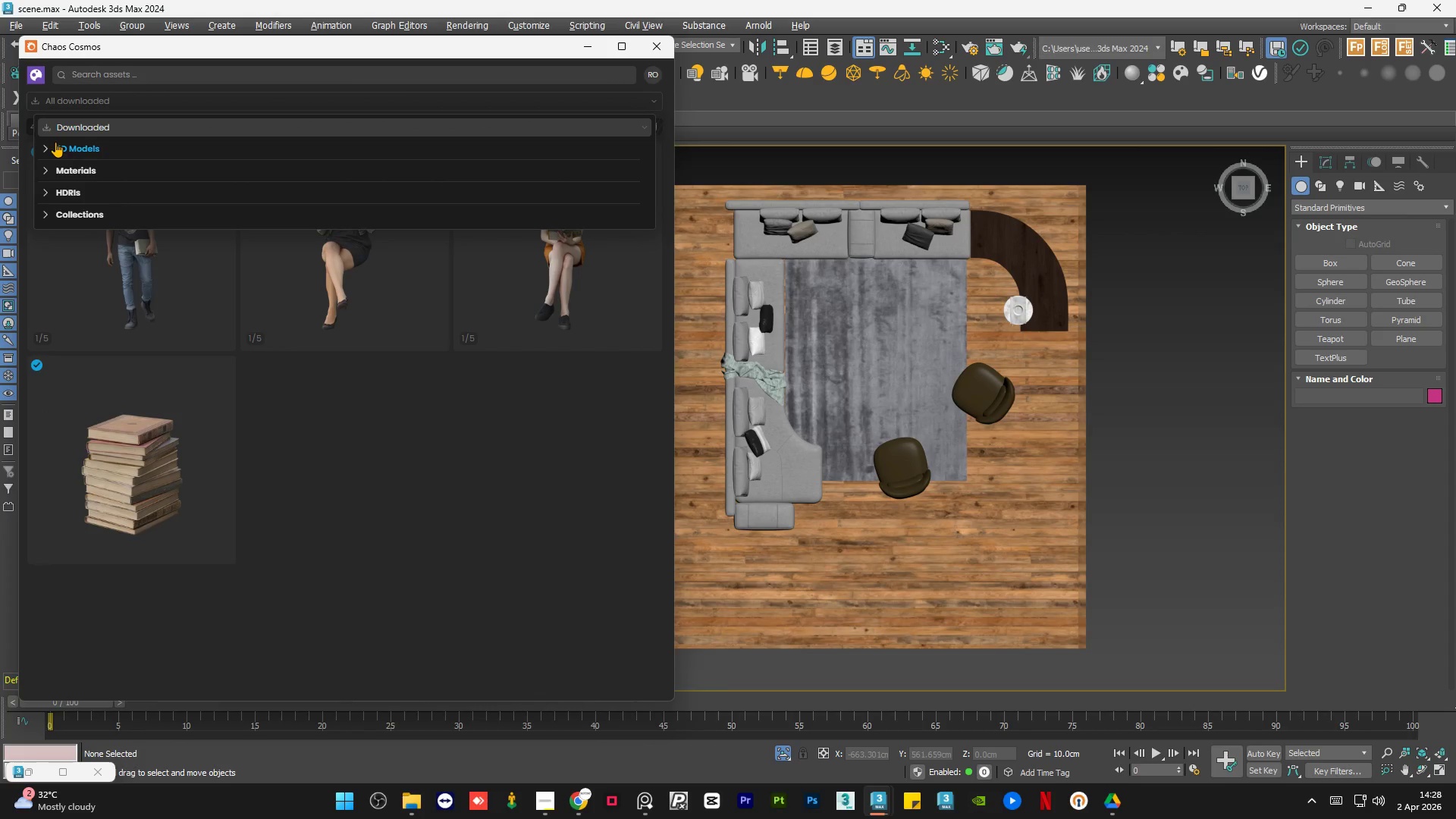 
left_click([49, 146])
 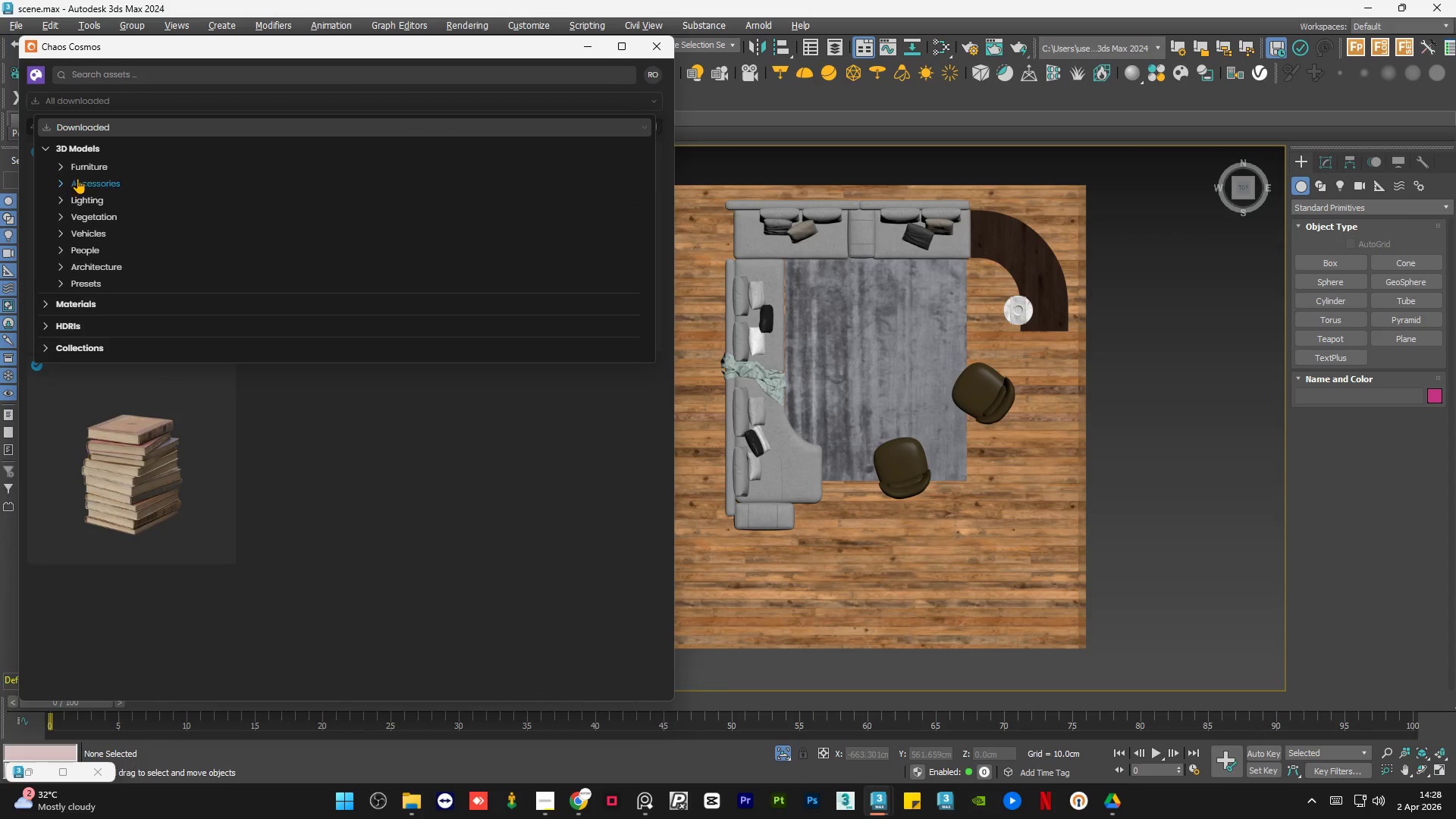 
left_click([88, 167])
 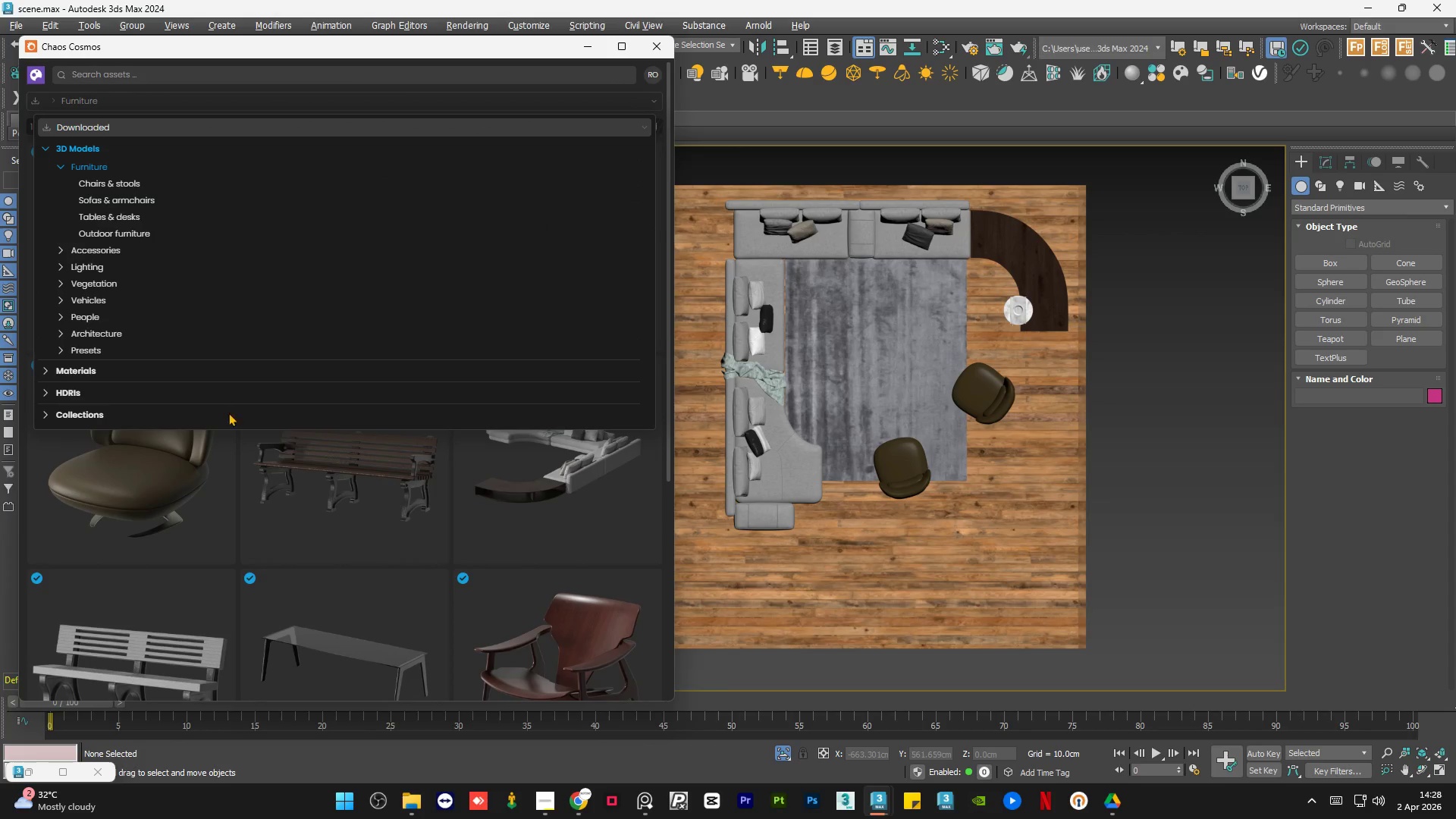 
left_click([259, 475])
 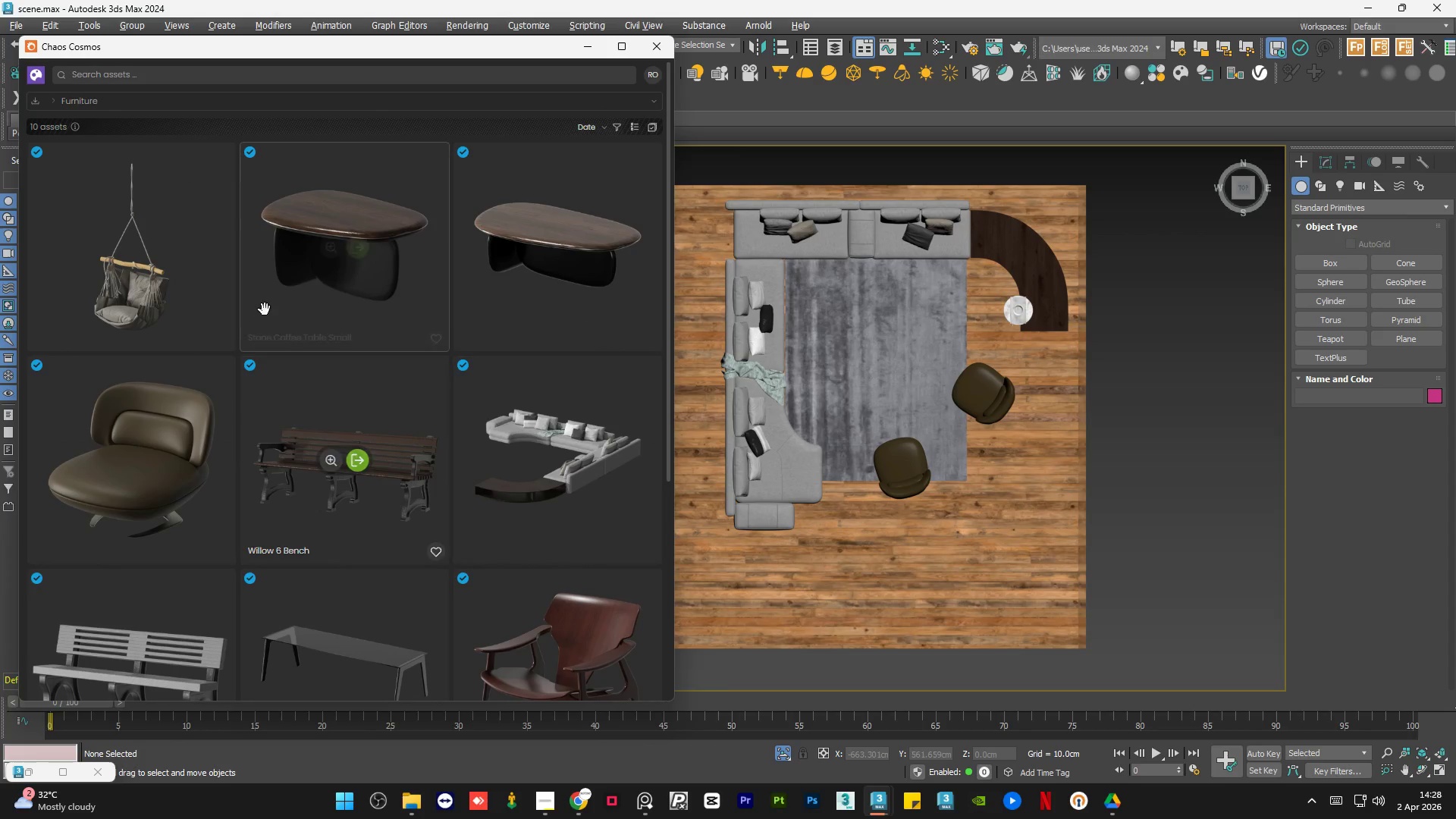 
scroll: coordinate [265, 309], scroll_direction: up, amount: 1.0
 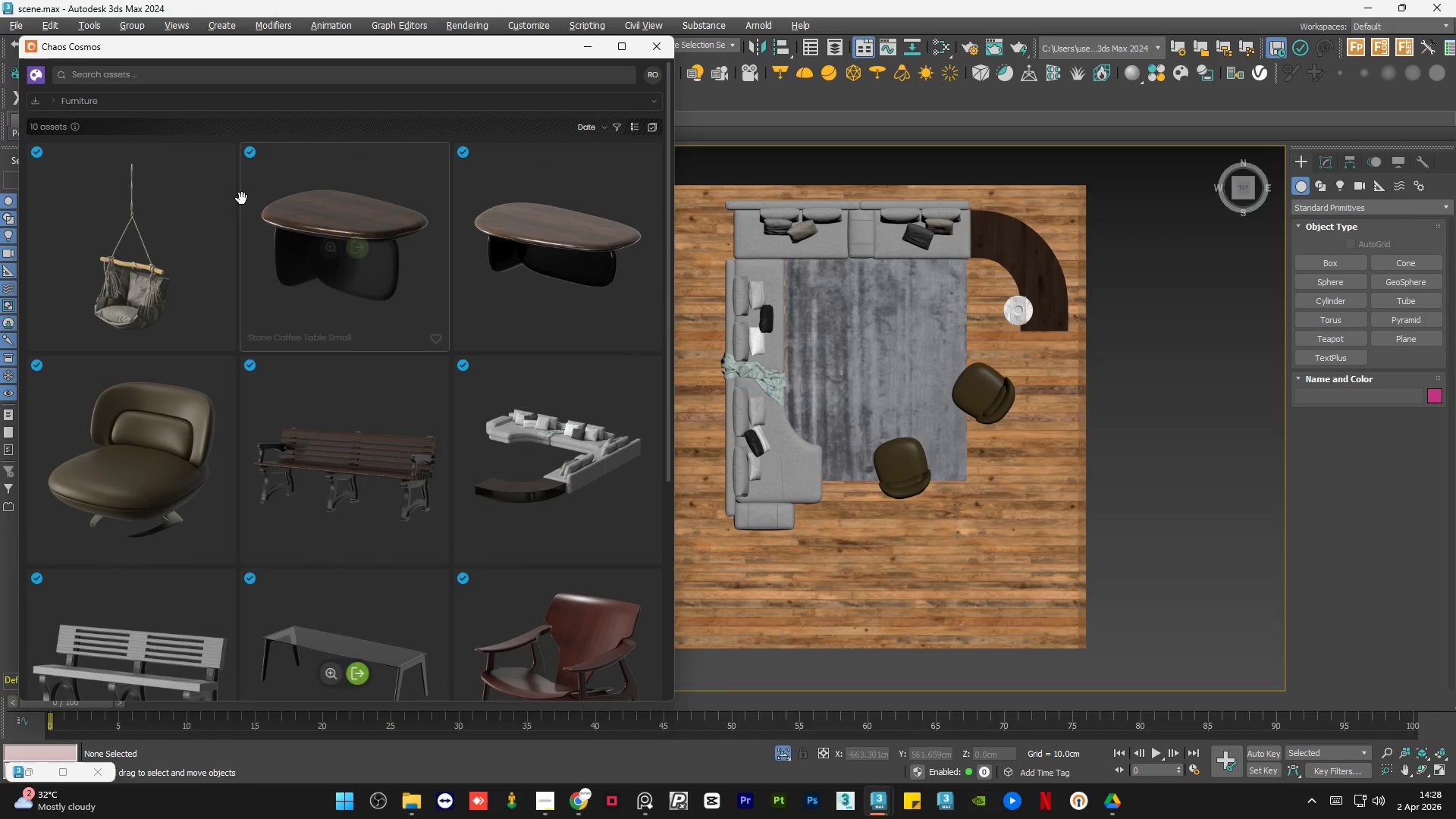 
mouse_move([242, 212])
 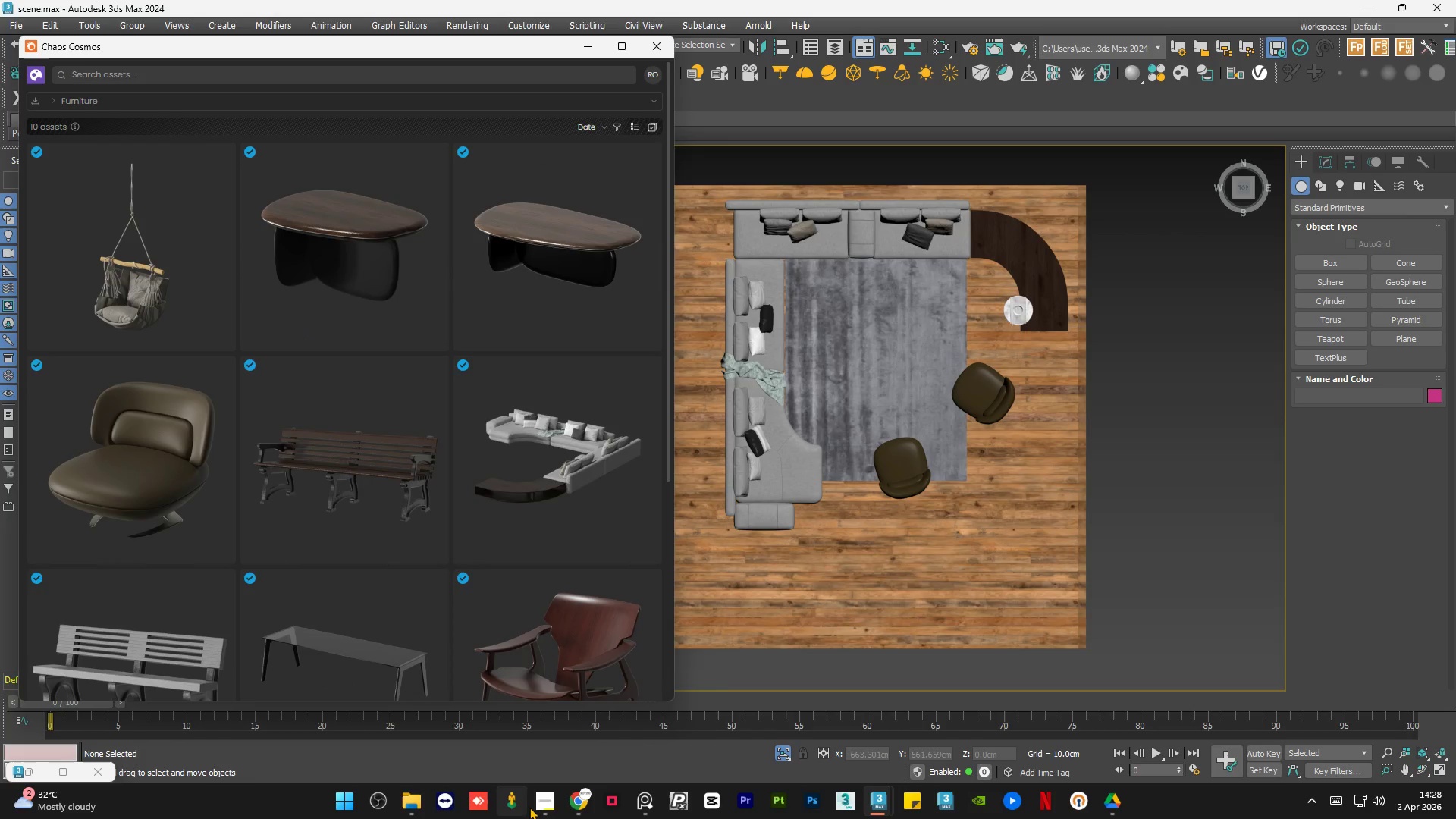 
left_click([542, 814])